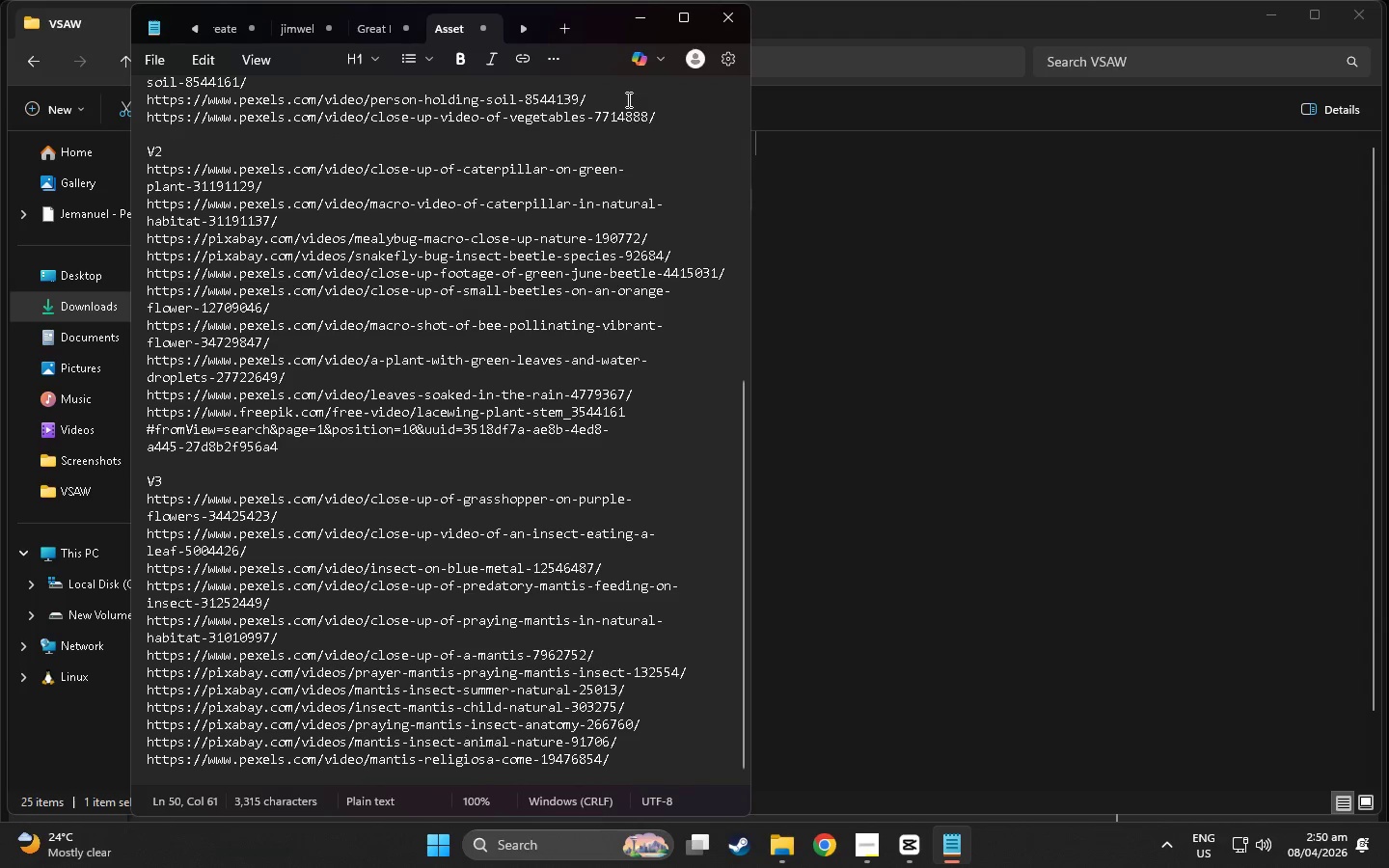 
left_click([629, 18])
 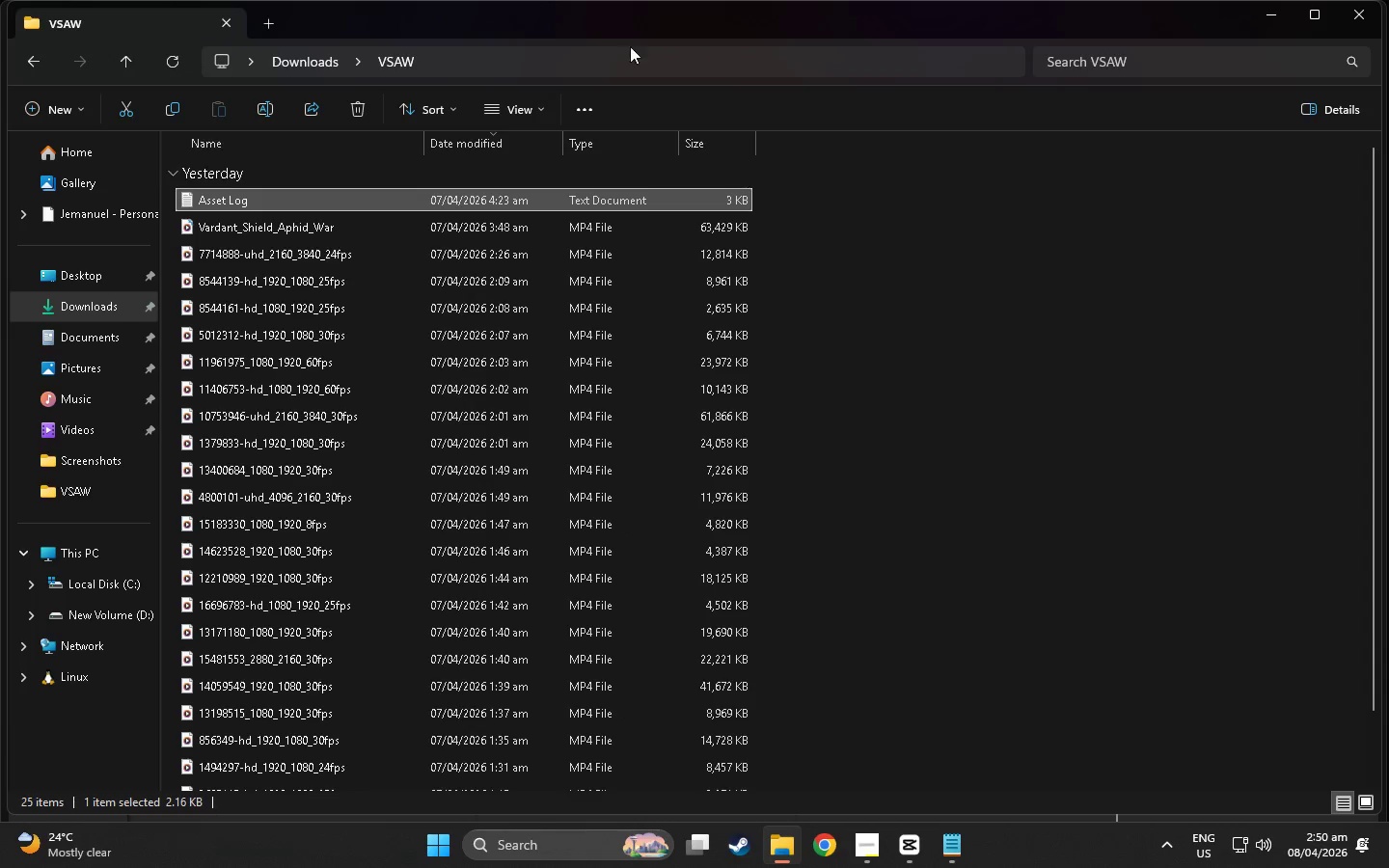 
key(Alt+Tab)
 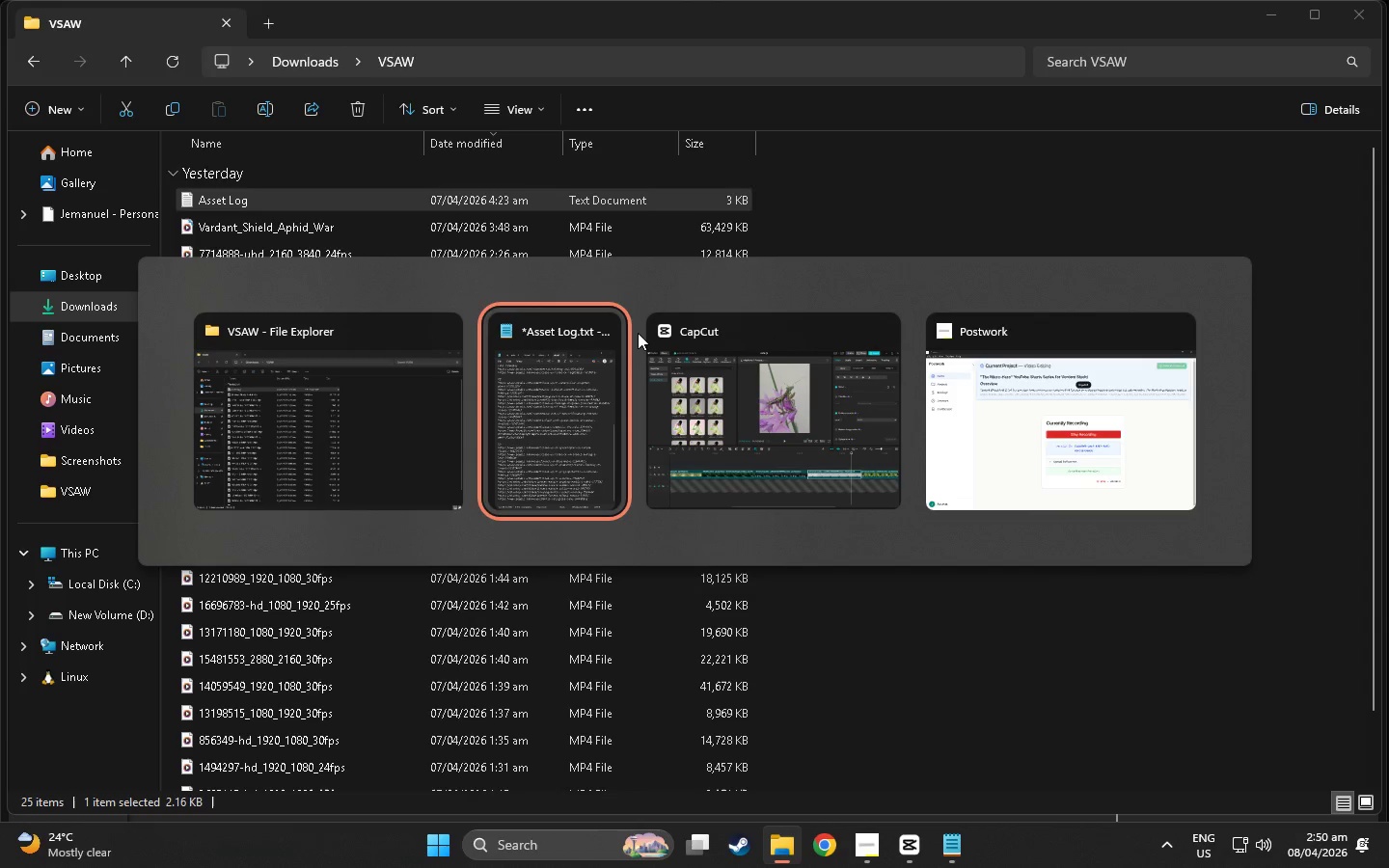 
key(Alt+Tab)
 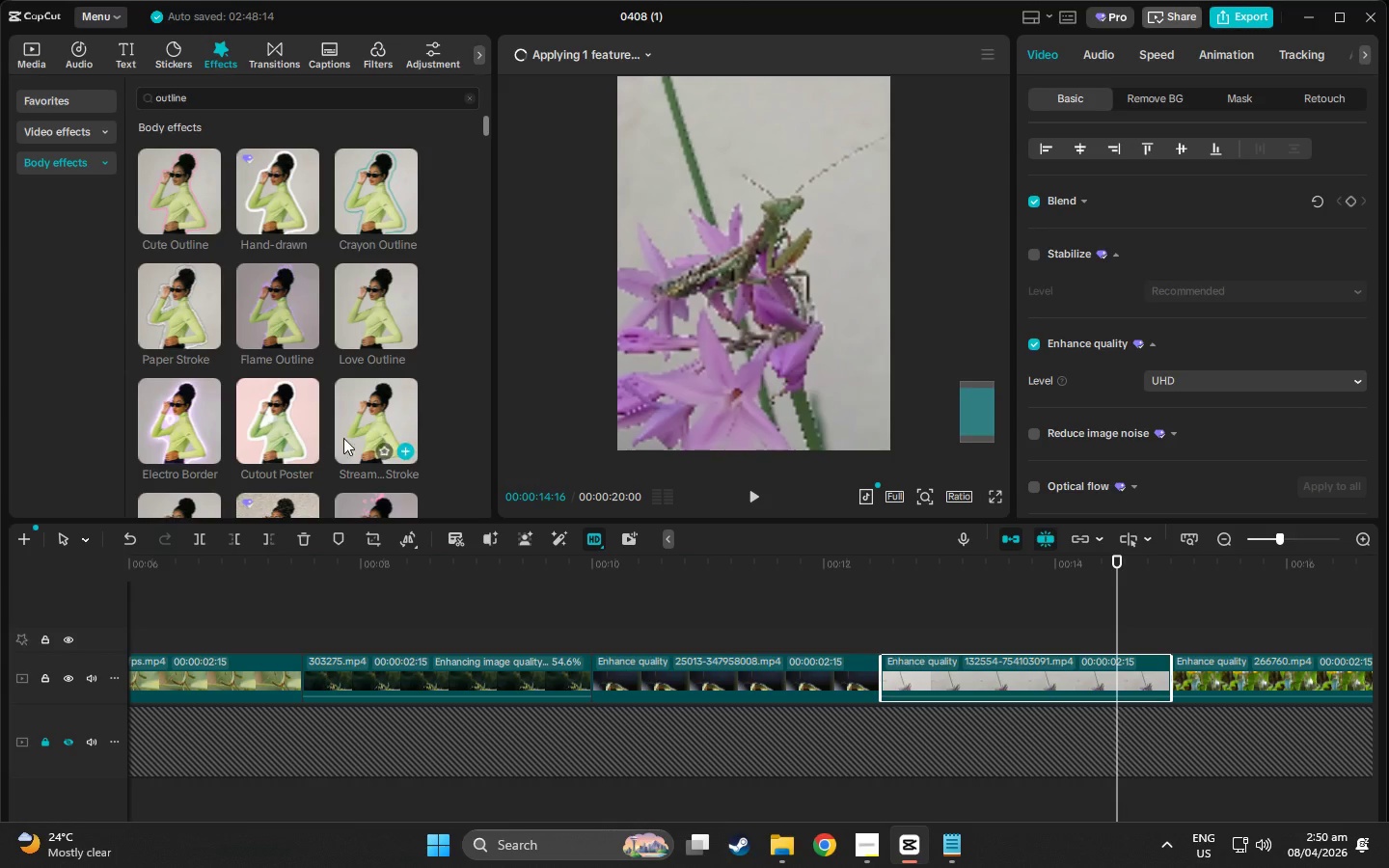 
scroll: coordinate [477, 423], scroll_direction: down, amount: 2.0
 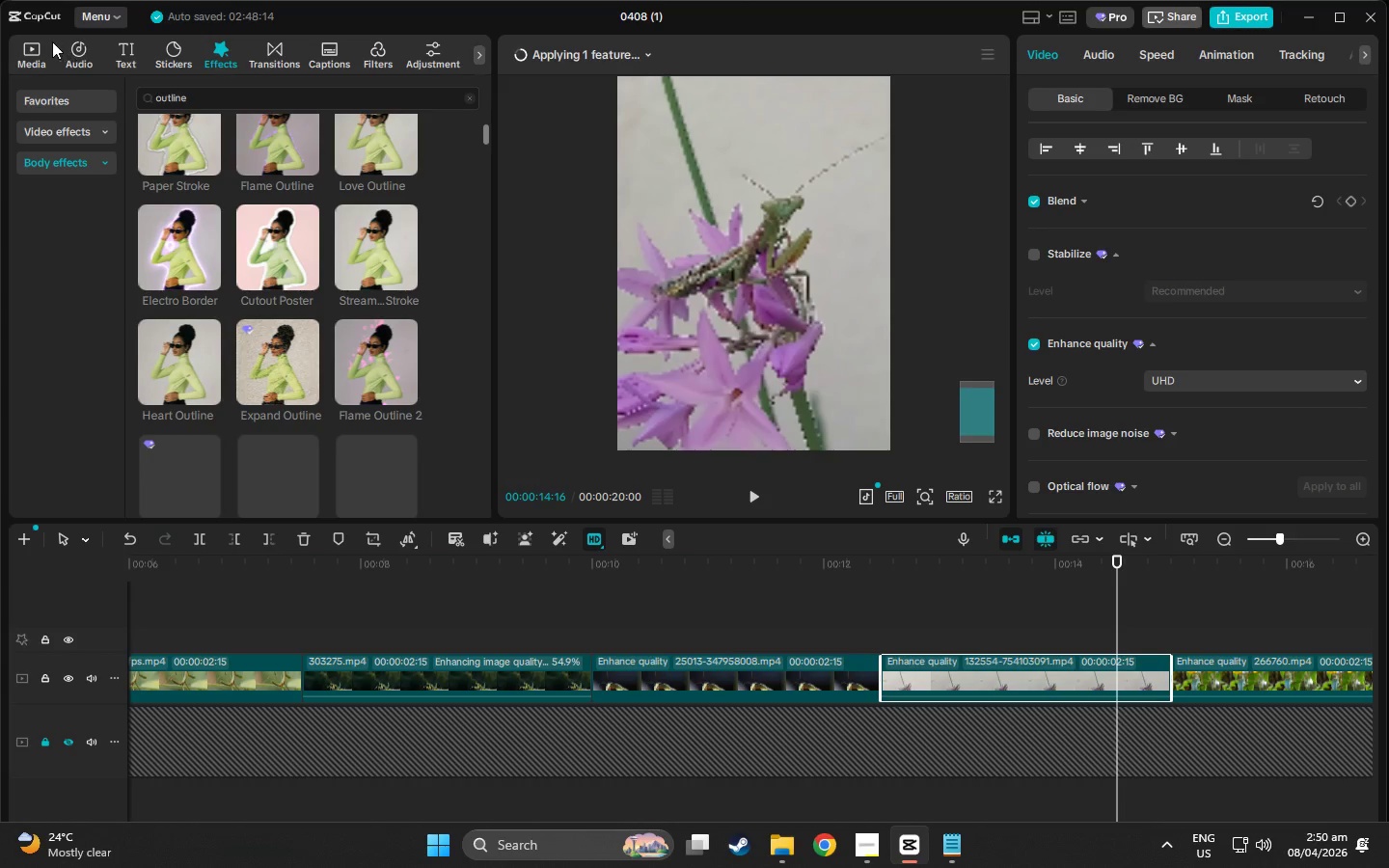 
left_click([29, 49])
 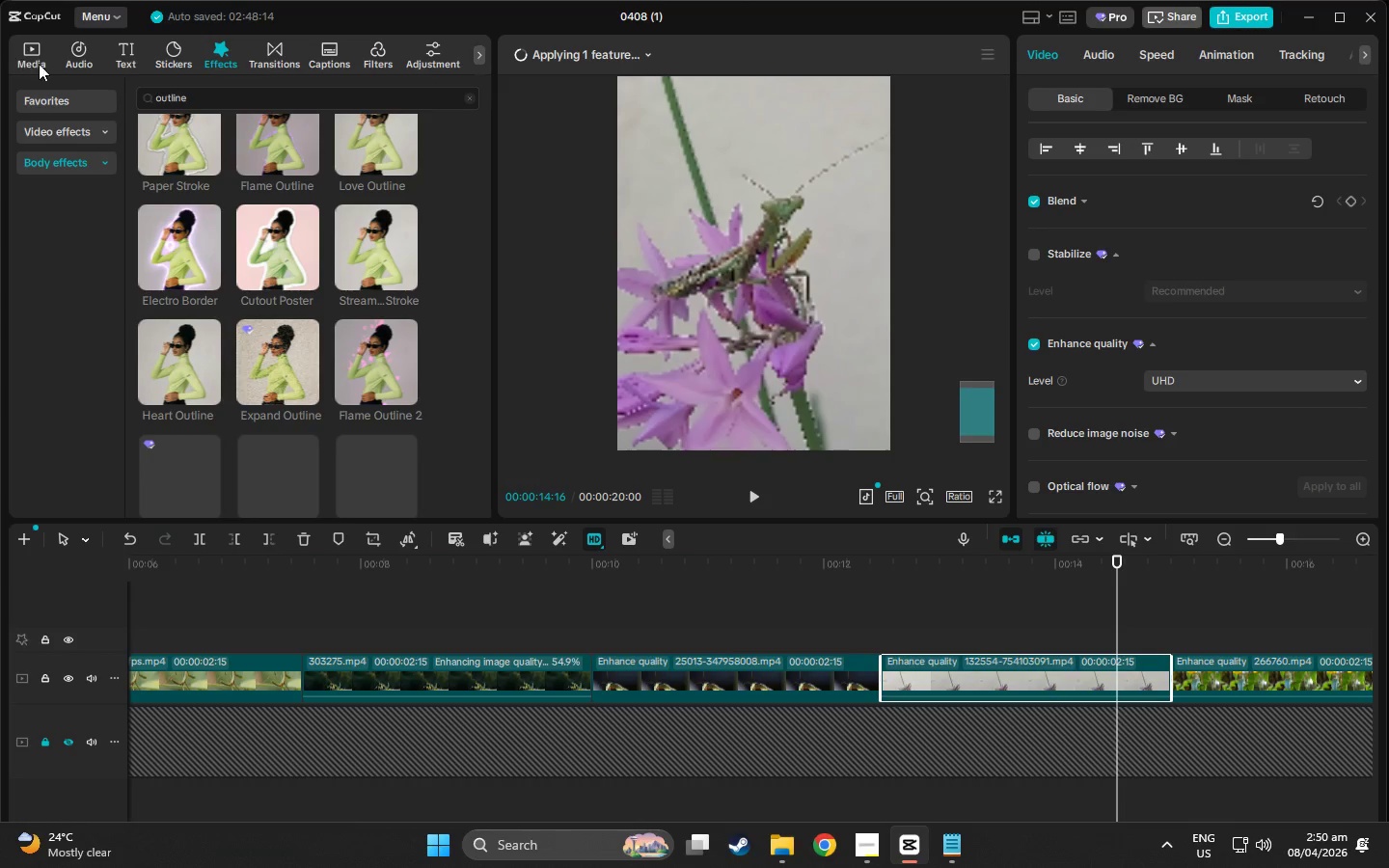 
mouse_move([39, 62])
 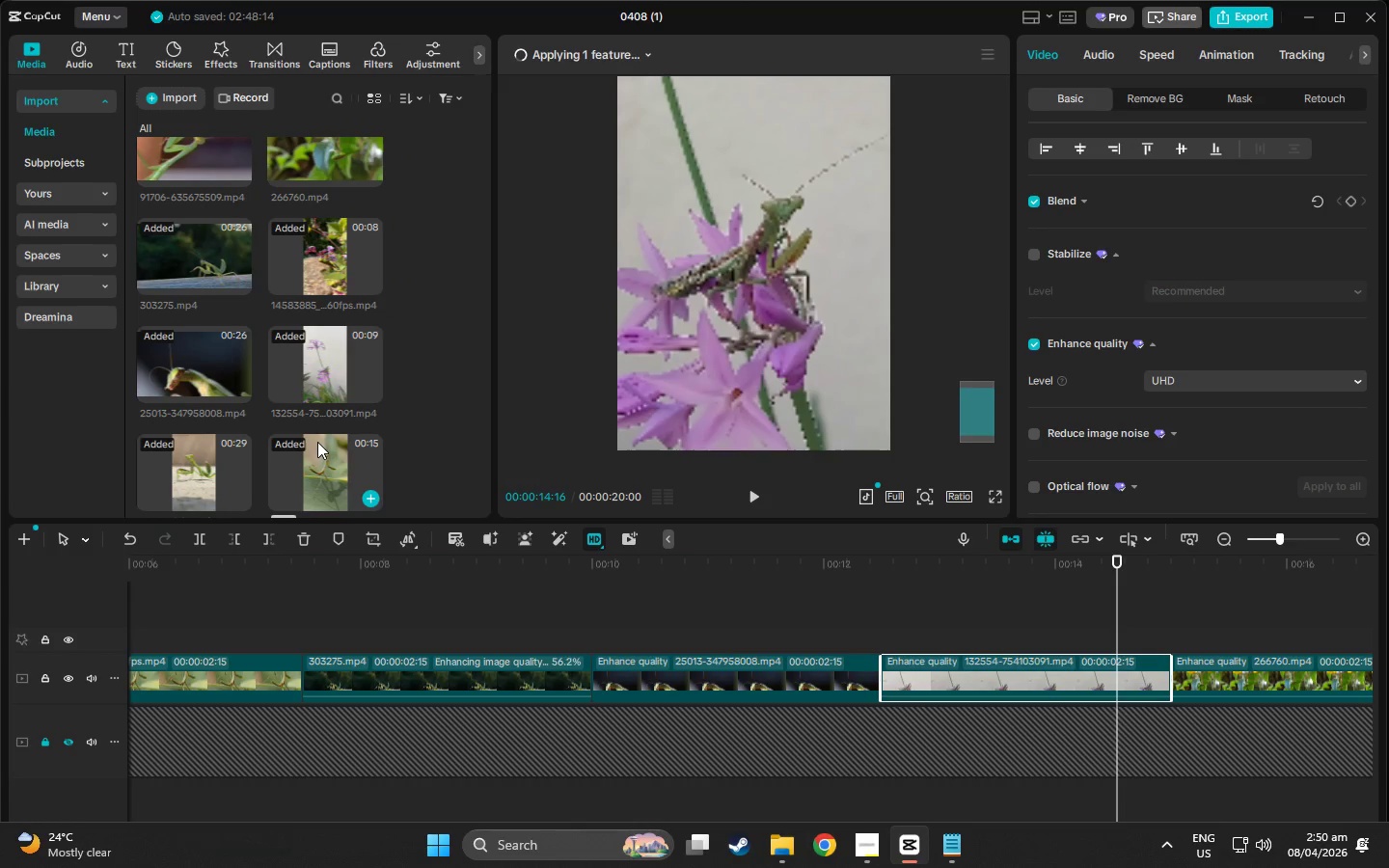 
scroll: coordinate [323, 457], scroll_direction: down, amount: 4.0
 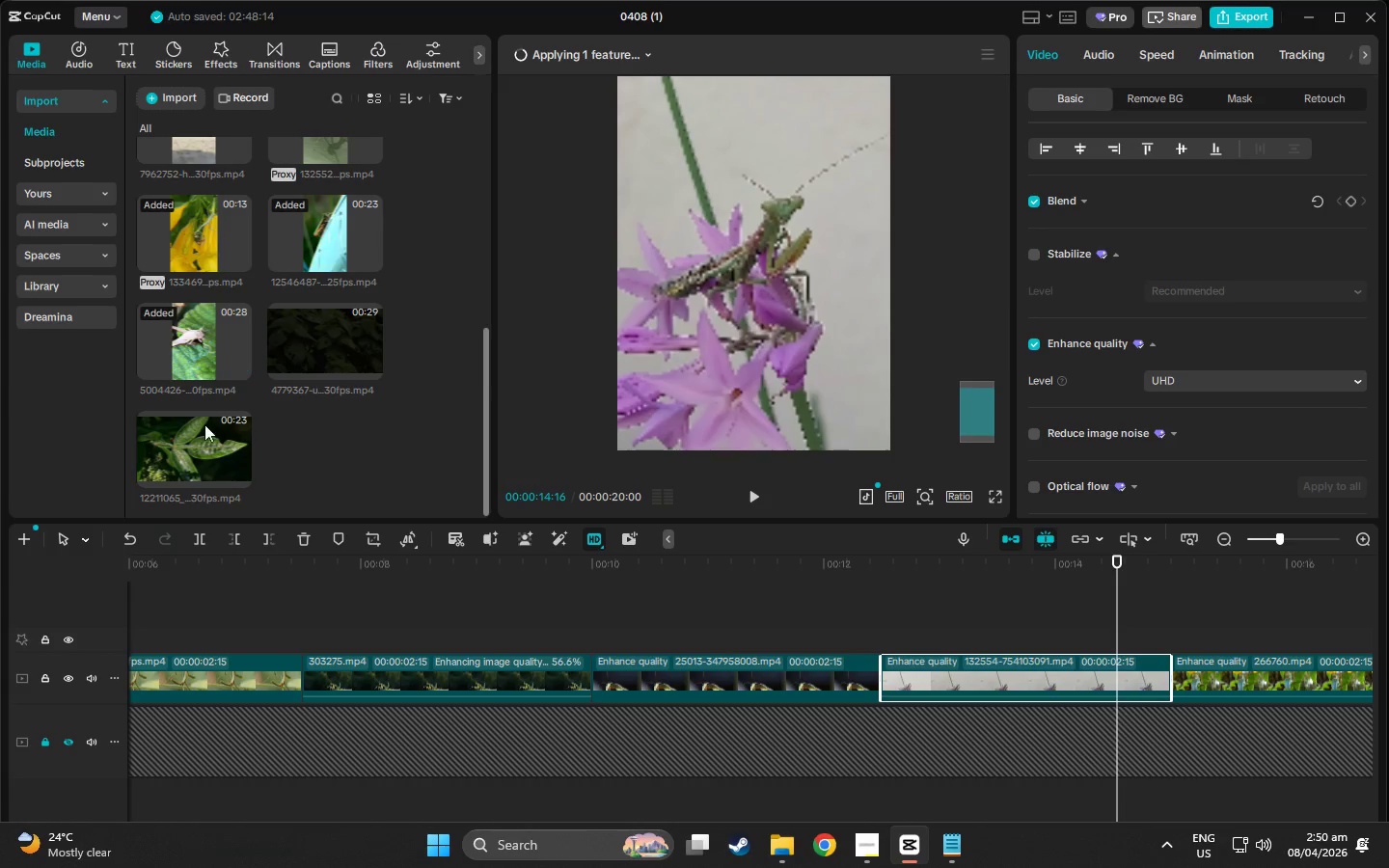 
scroll: coordinate [225, 395], scroll_direction: up, amount: 11.0
 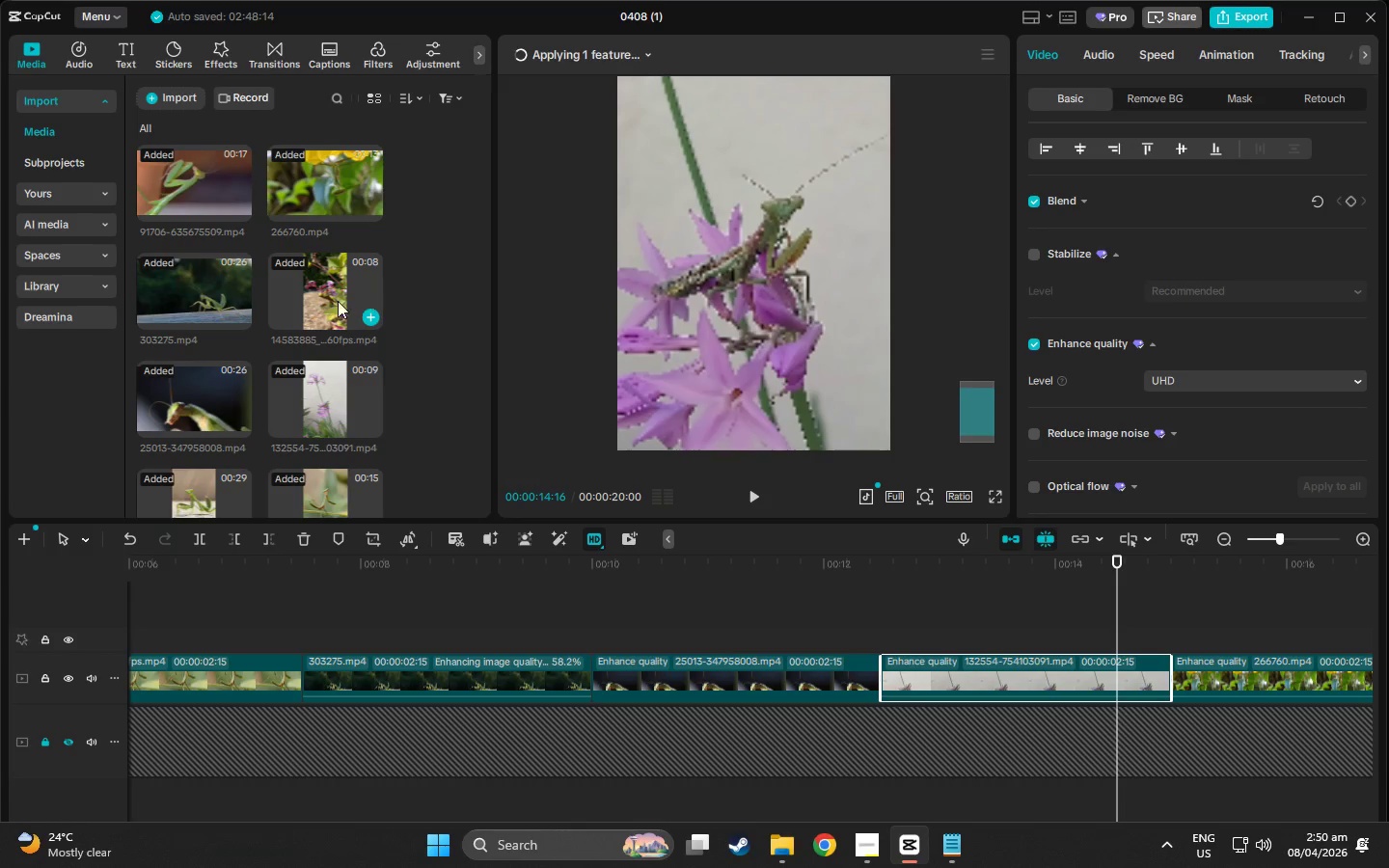 
scroll: coordinate [273, 367], scroll_direction: down, amount: 1.0
 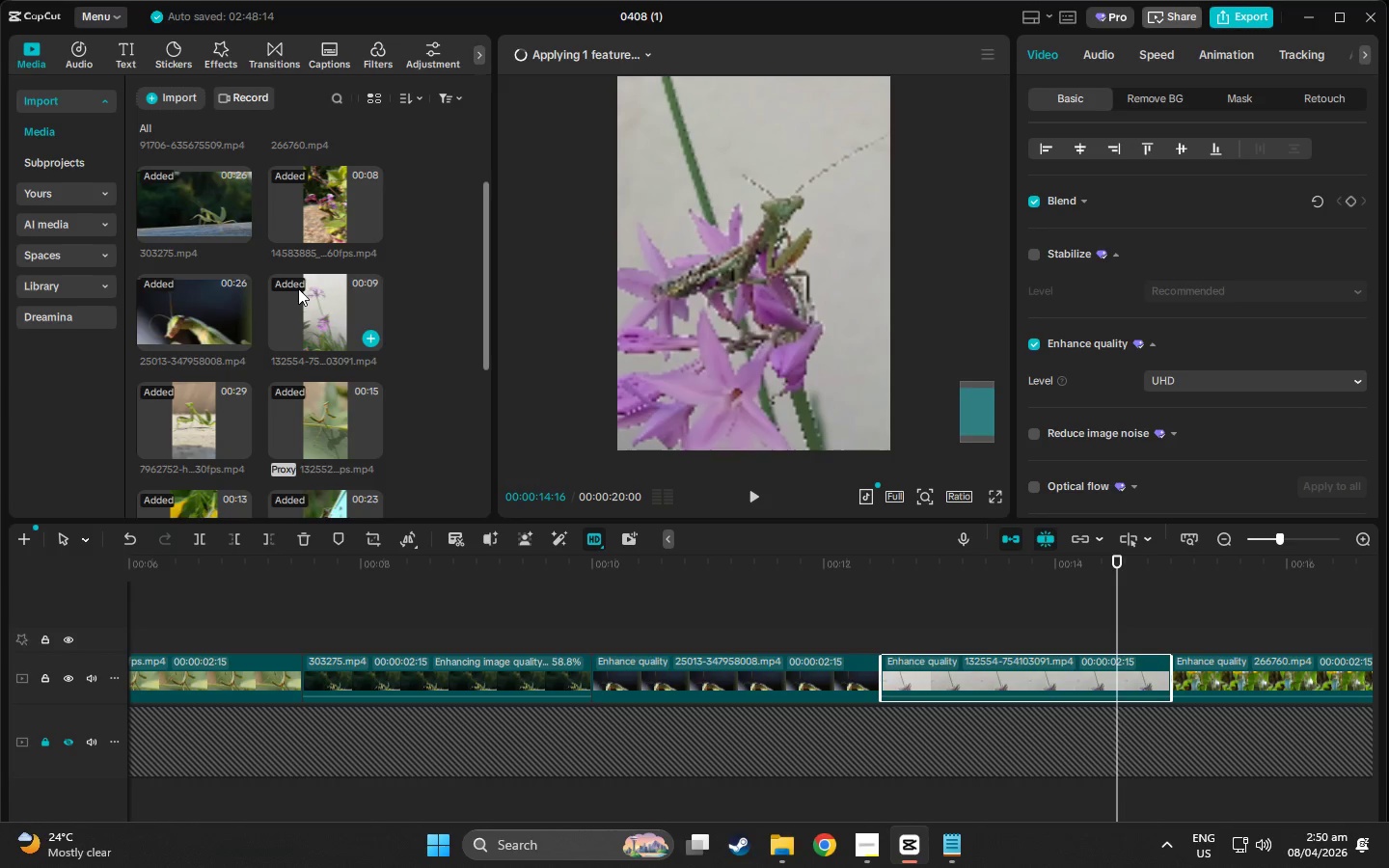 
left_click([298, 287])
 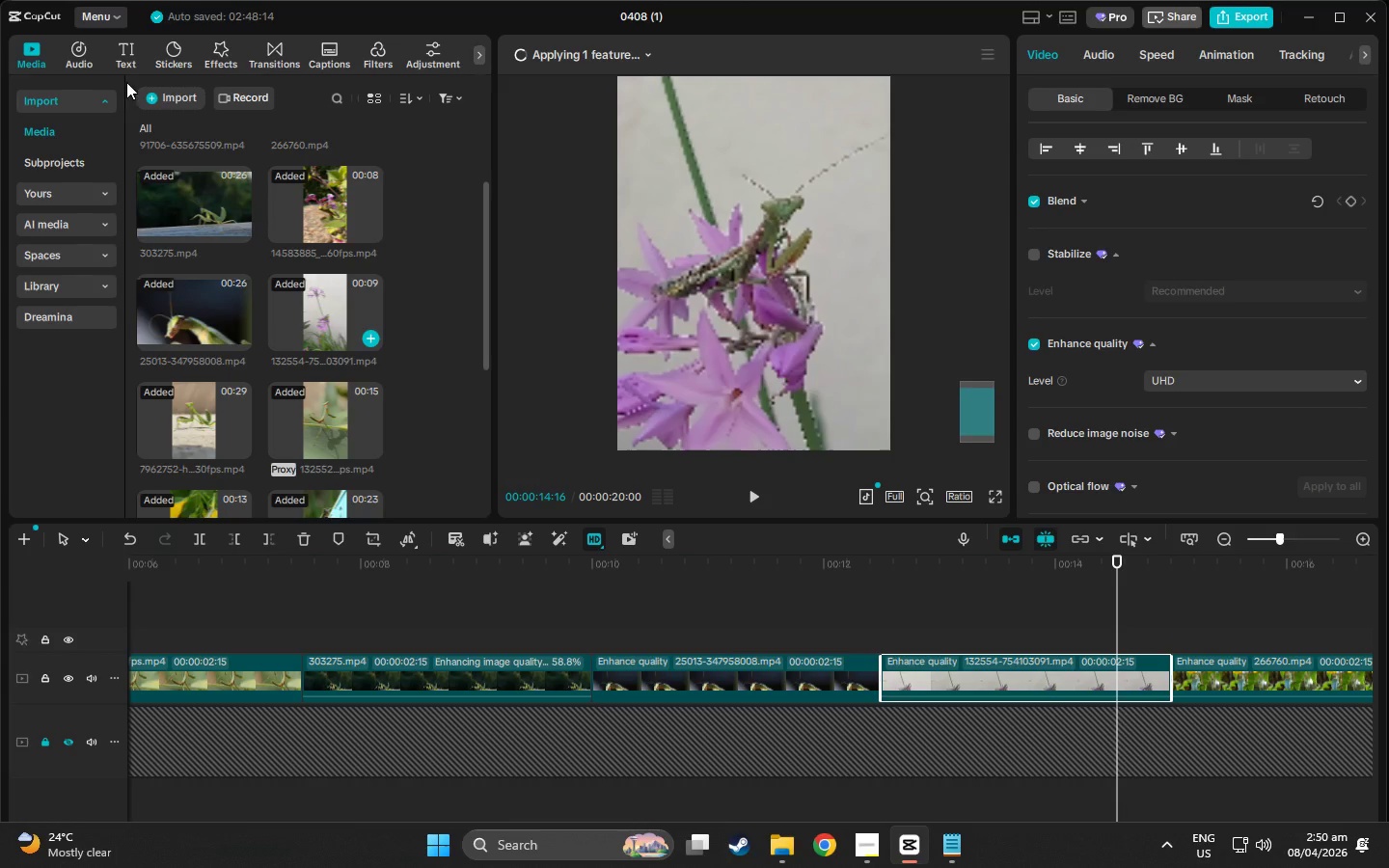 
left_click([166, 95])
 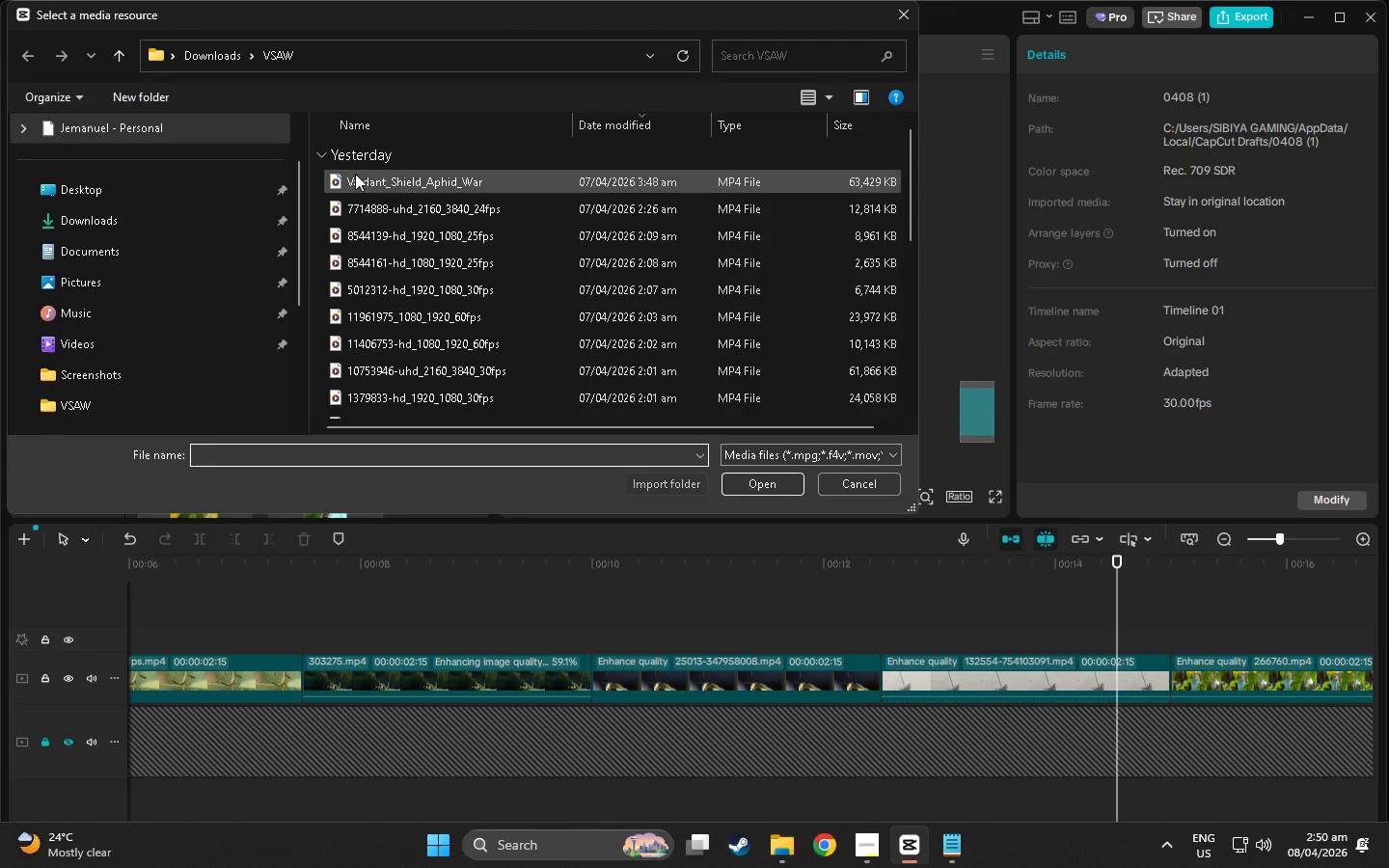 
left_click([222, 63])
 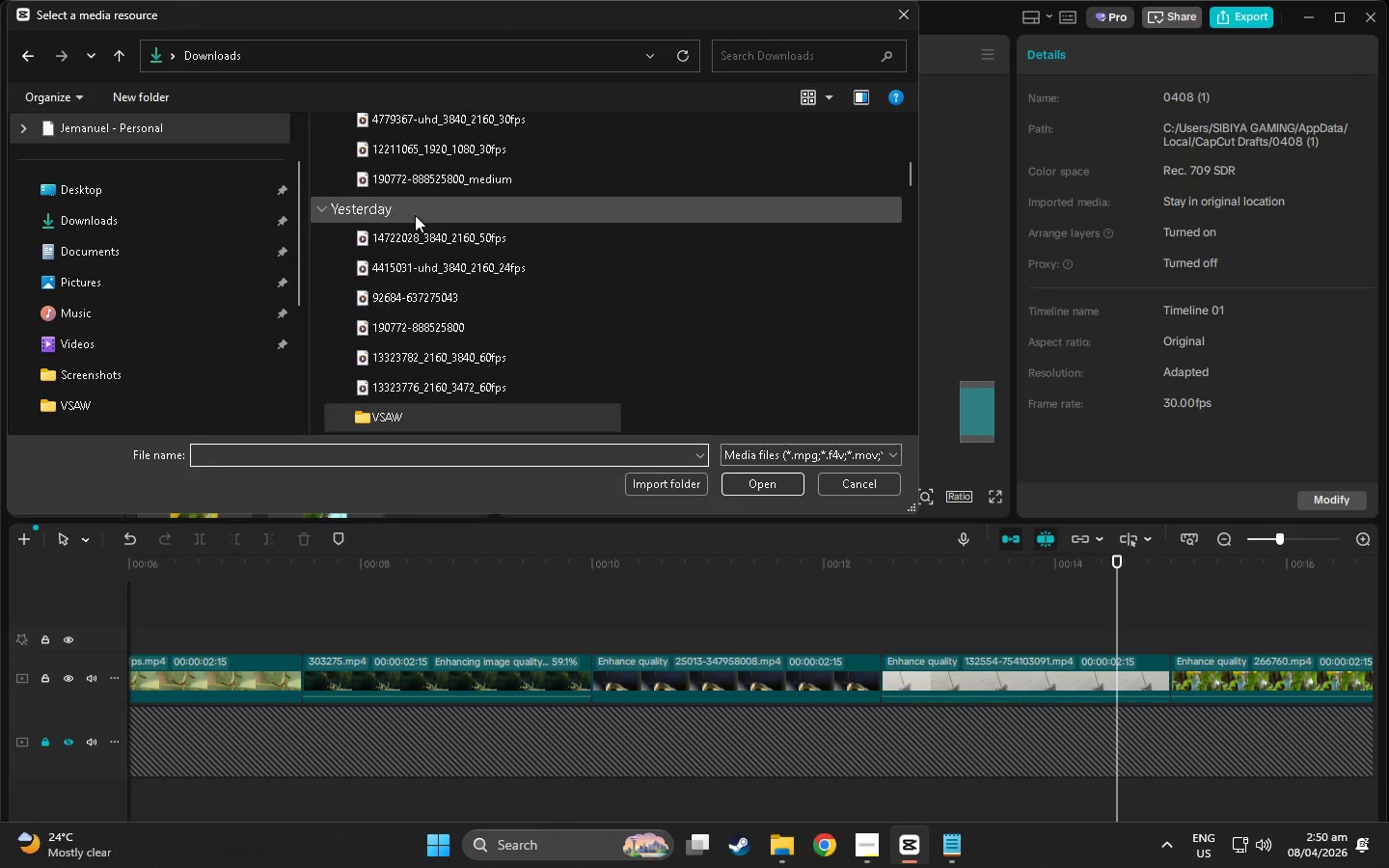 
scroll: coordinate [425, 192], scroll_direction: up, amount: 23.0
 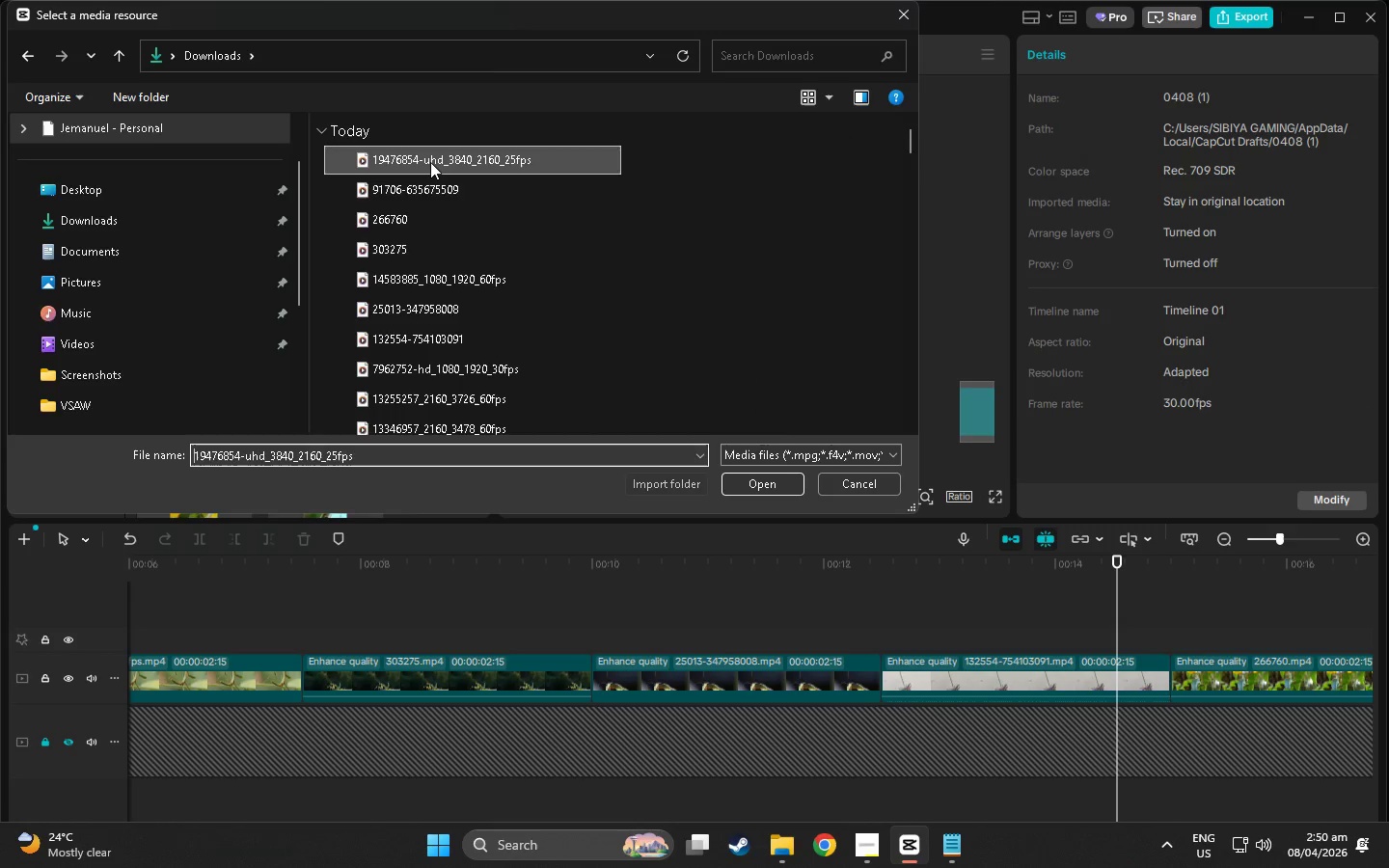 
double_click([430, 162])
 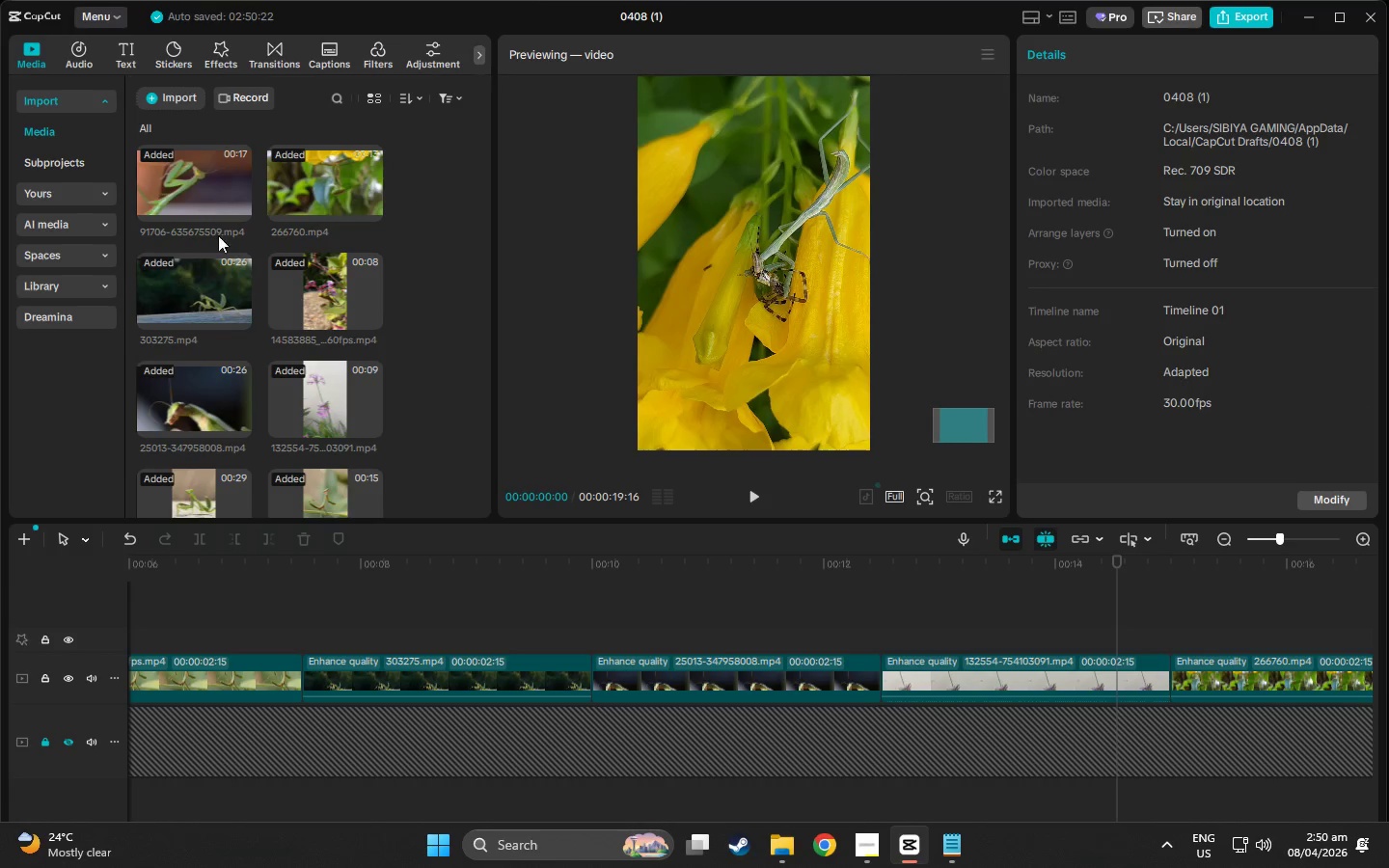 
scroll: coordinate [319, 419], scroll_direction: down, amount: 8.0
 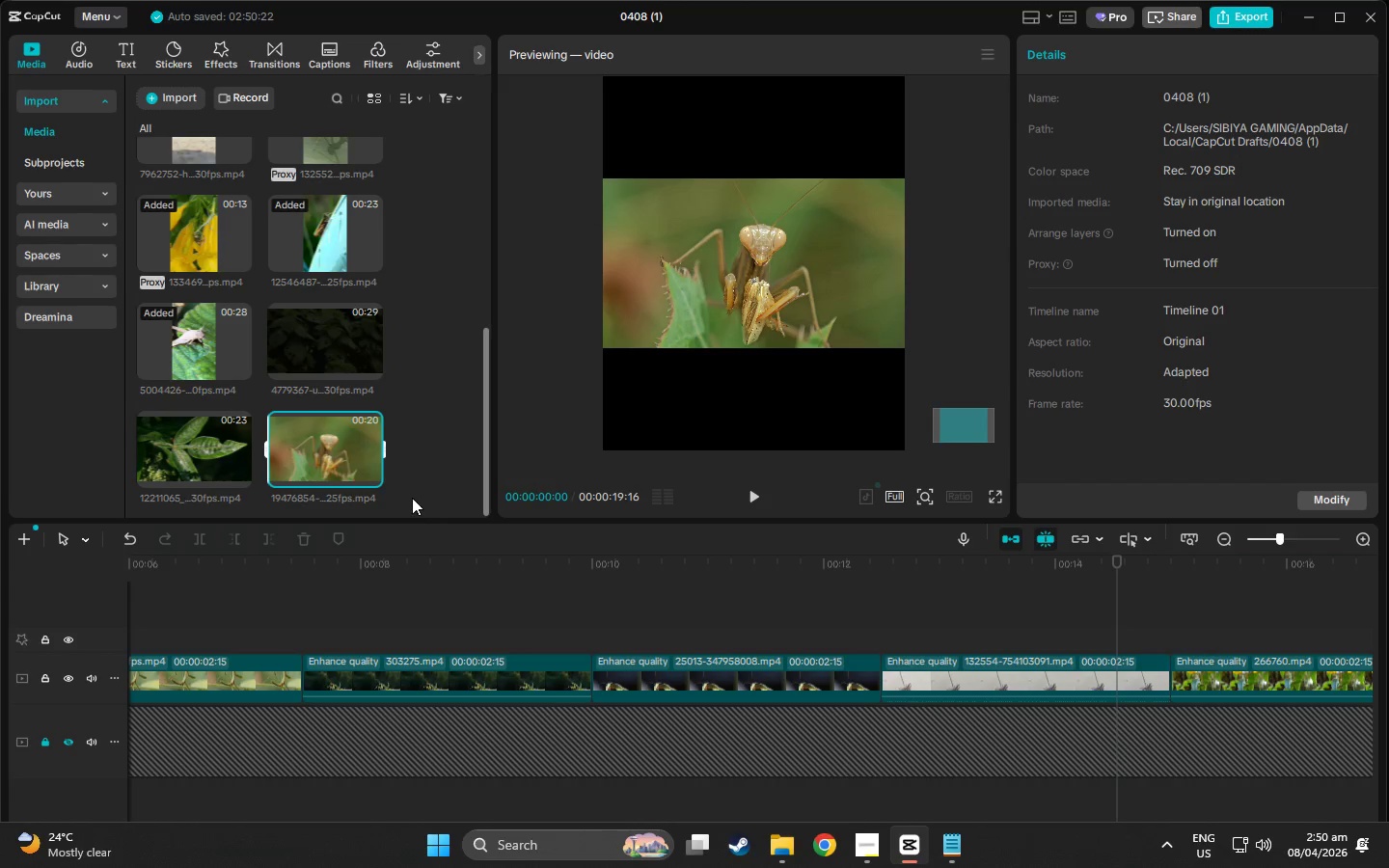 
left_click_drag(start_coordinate=[320, 434], to_coordinate=[885, 624])
 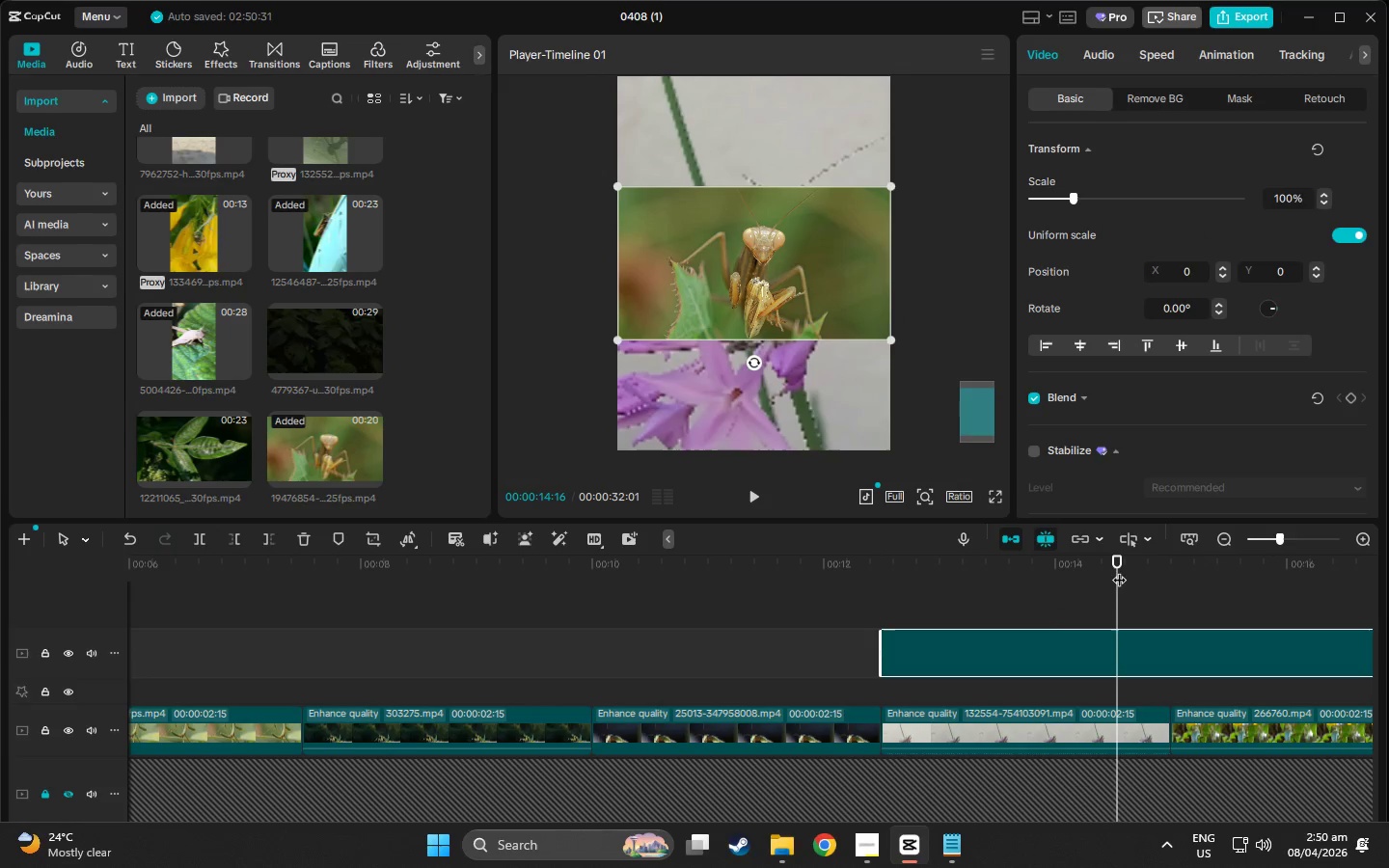 
left_click_drag(start_coordinate=[1119, 558], to_coordinate=[1173, 568])
 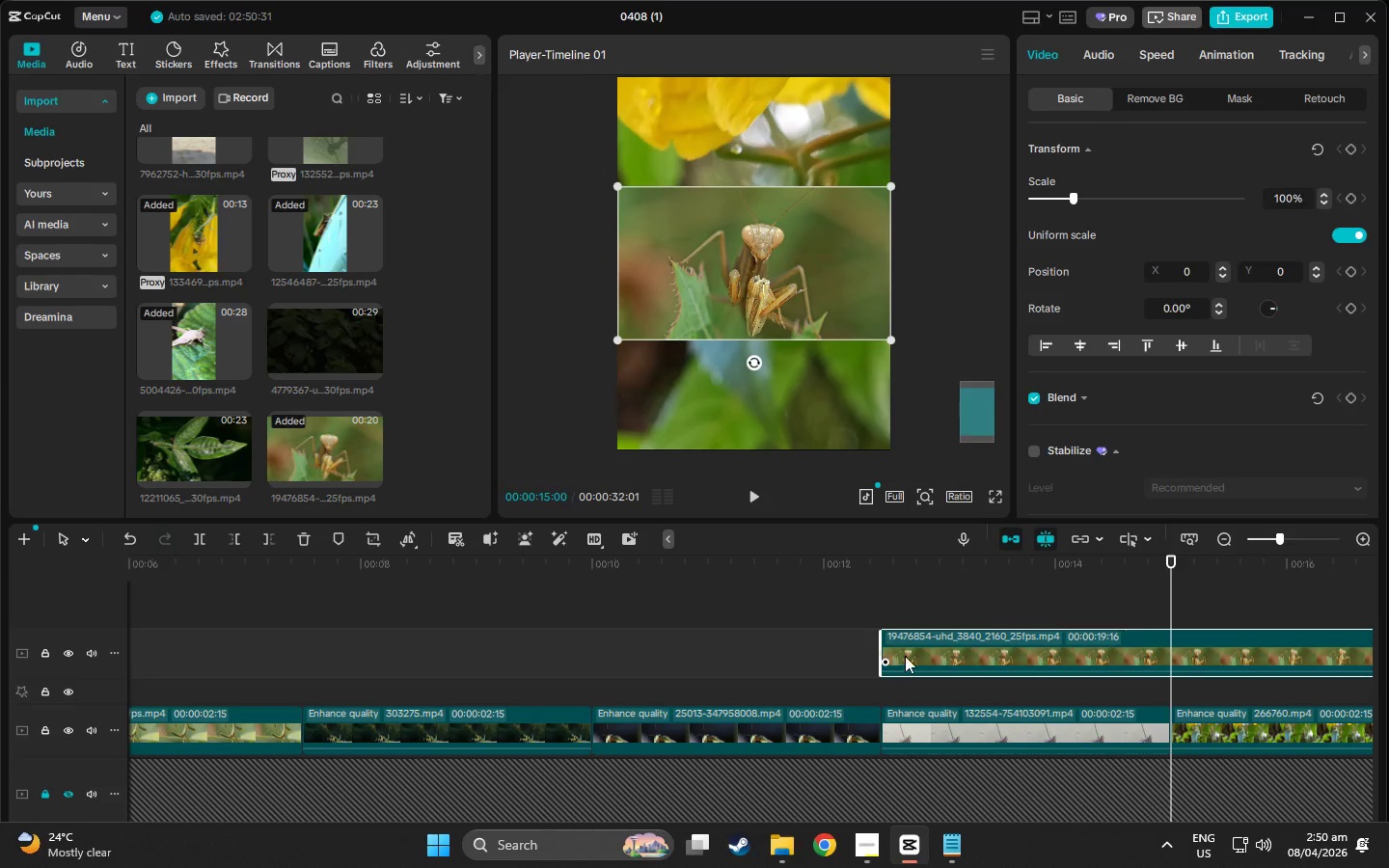 
left_click_drag(start_coordinate=[913, 655], to_coordinate=[913, 664])
 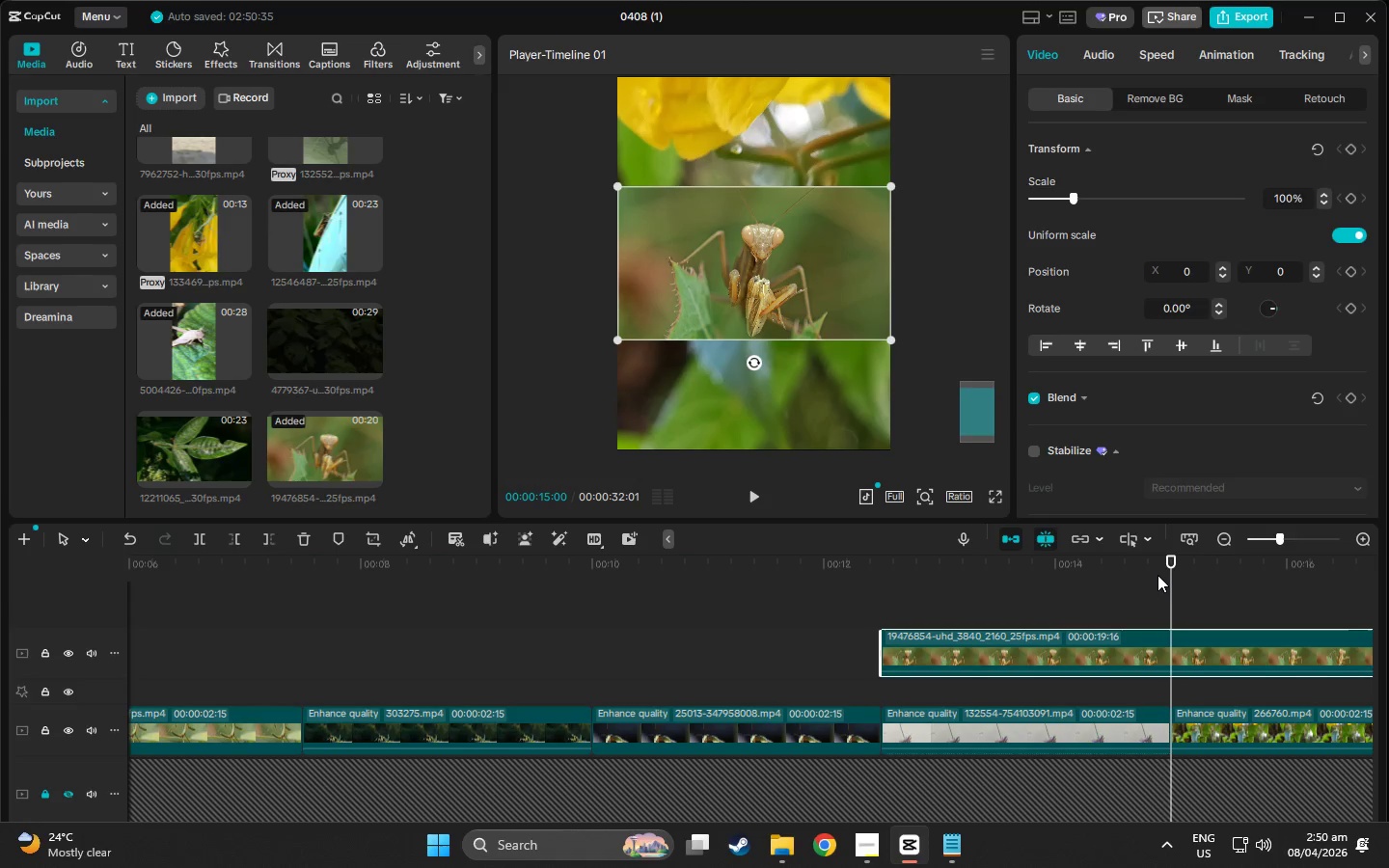 
key(W)
 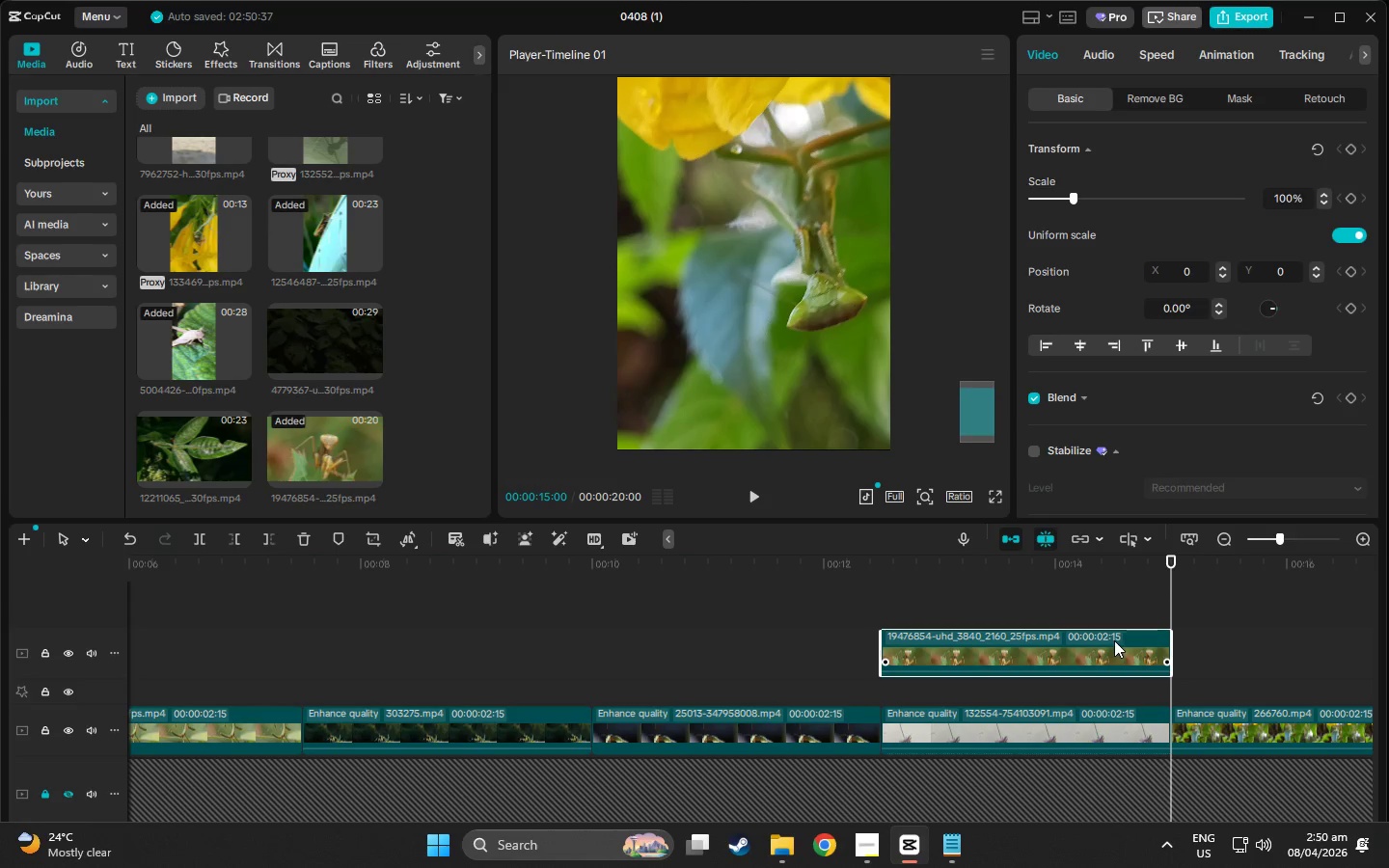 
left_click([1045, 718])
 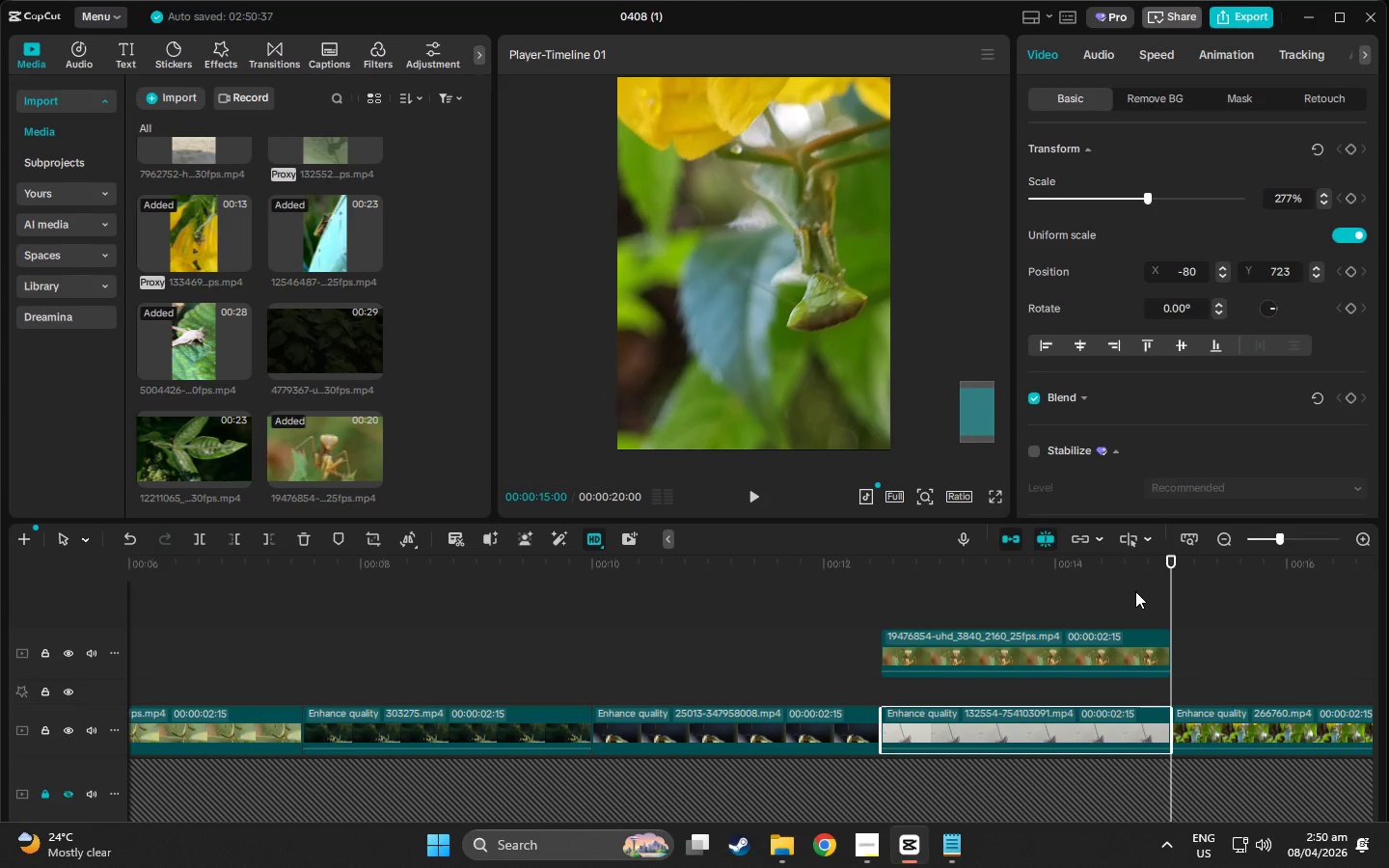 
left_click_drag(start_coordinate=[1165, 570], to_coordinate=[1084, 568])
 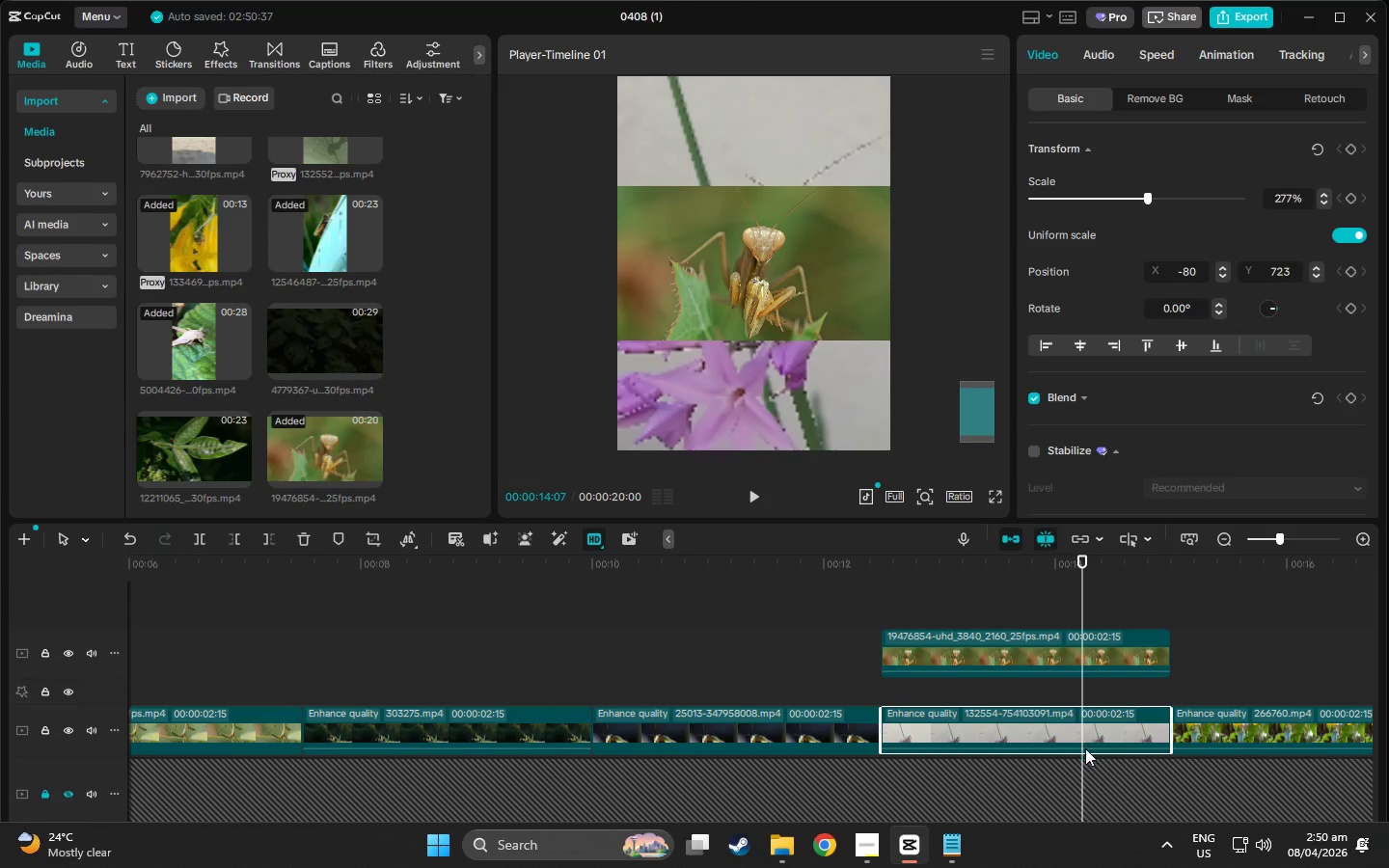 
left_click([1068, 742])
 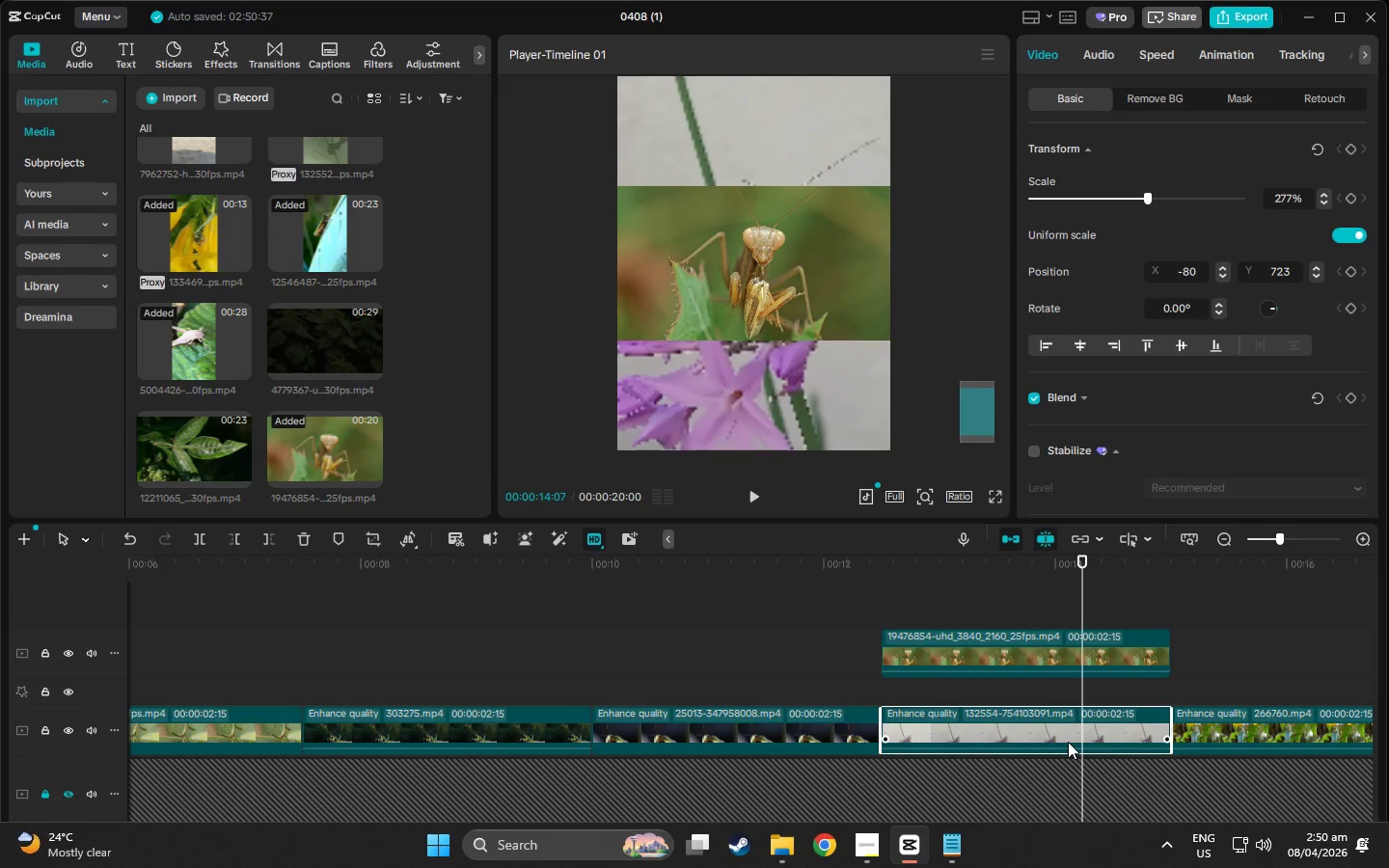 
key(Delete)
 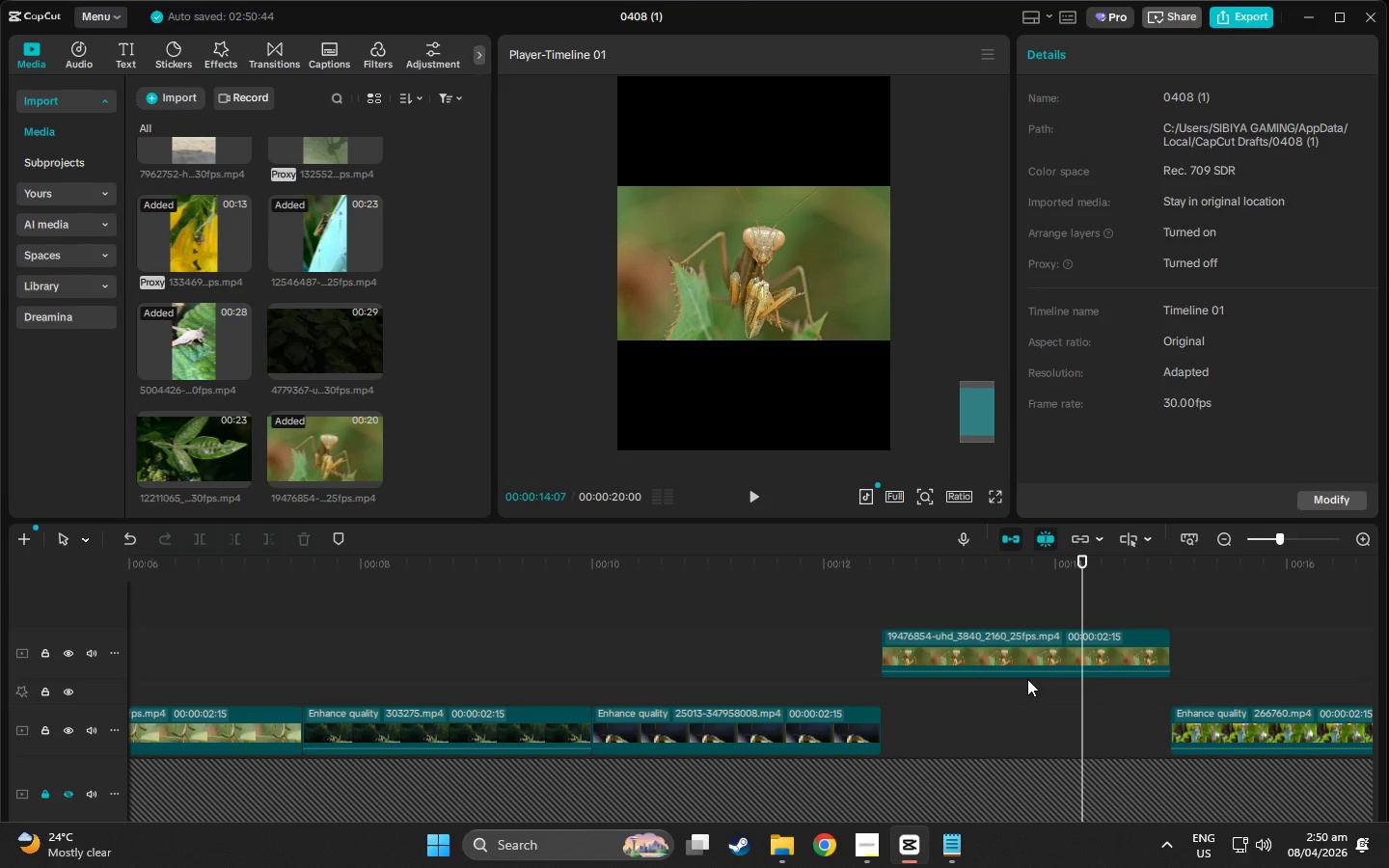 
left_click_drag(start_coordinate=[1021, 661], to_coordinate=[1021, 733])
 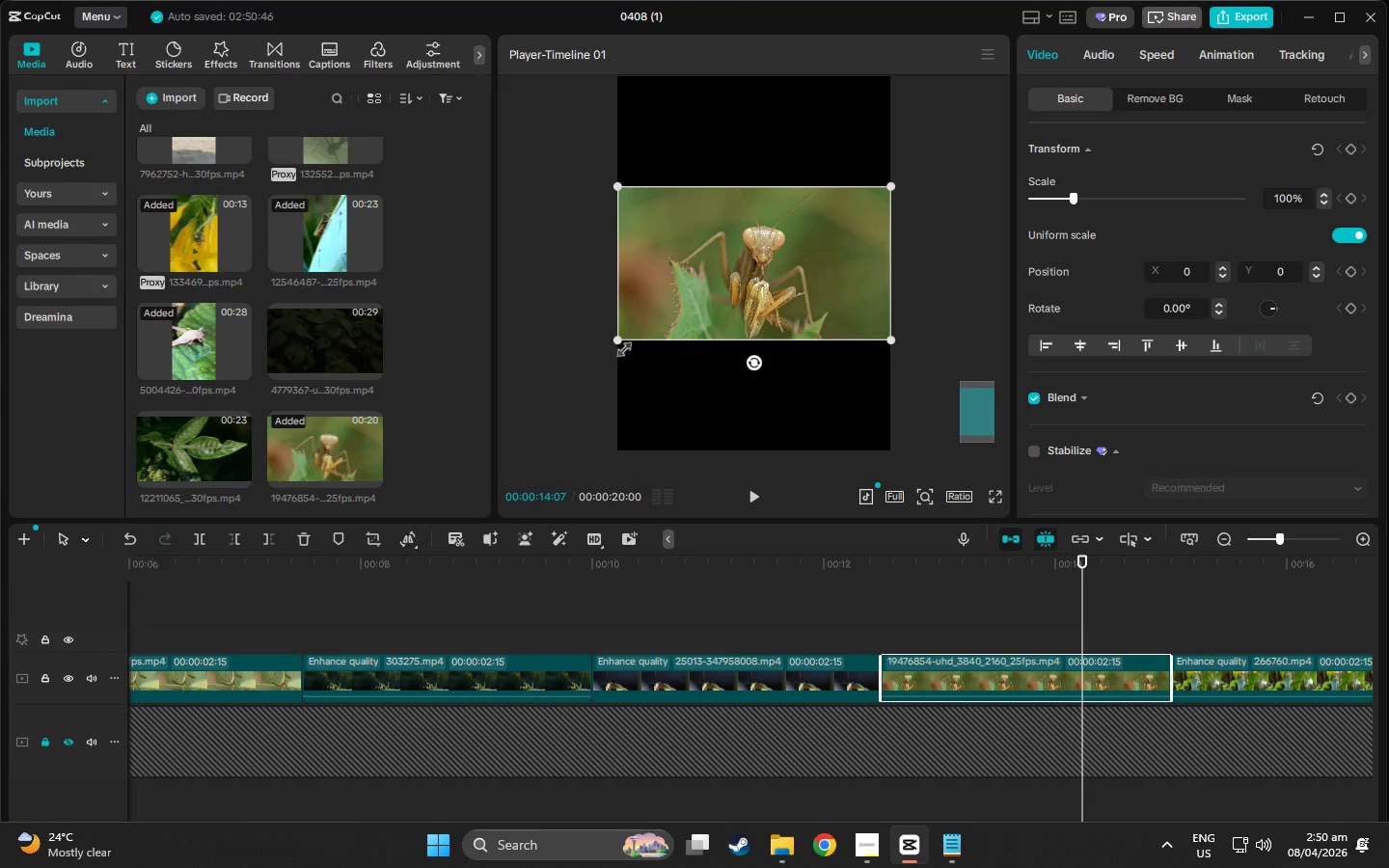 
left_click_drag(start_coordinate=[613, 339], to_coordinate=[382, 593])
 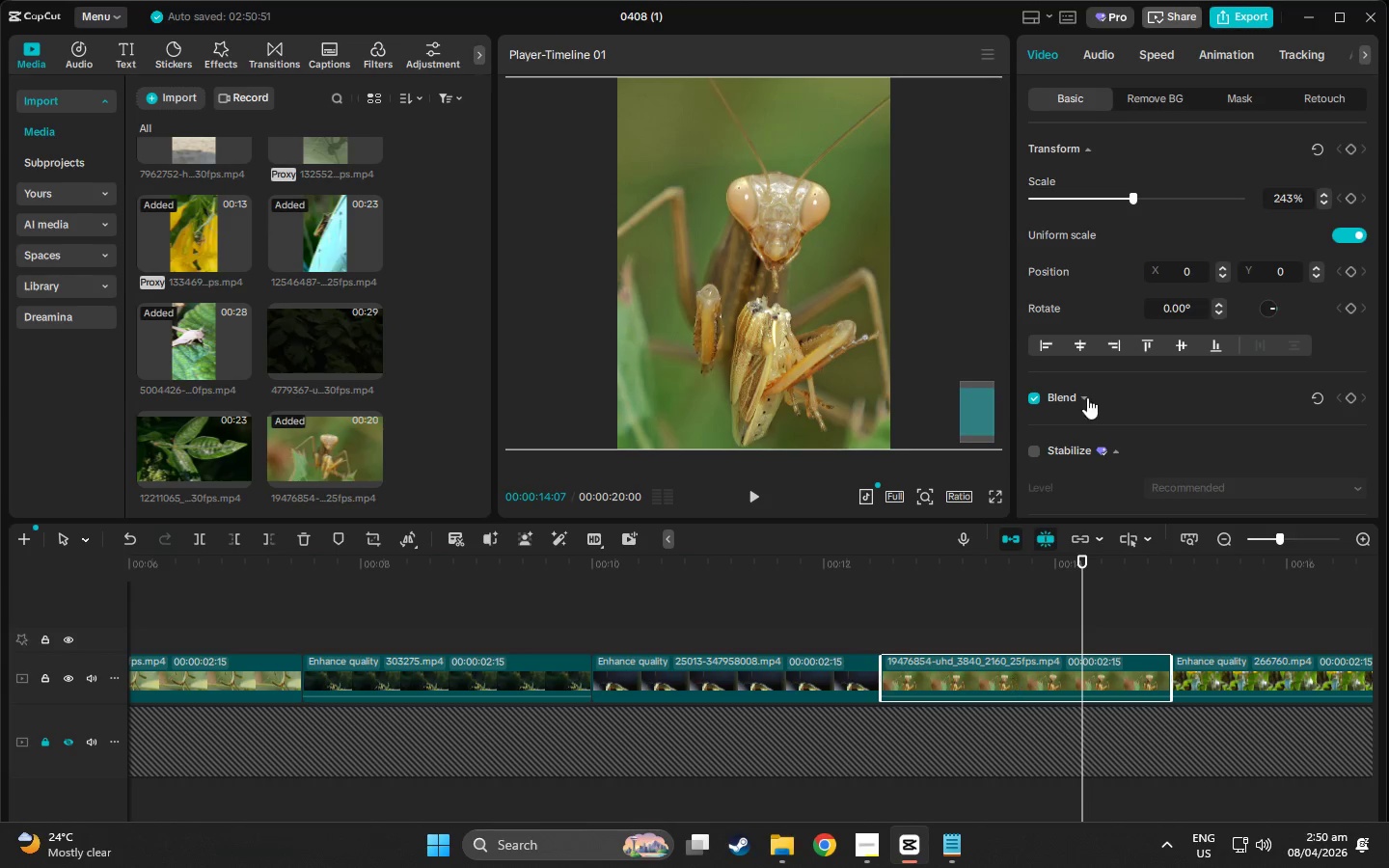 
wait(9.41)
 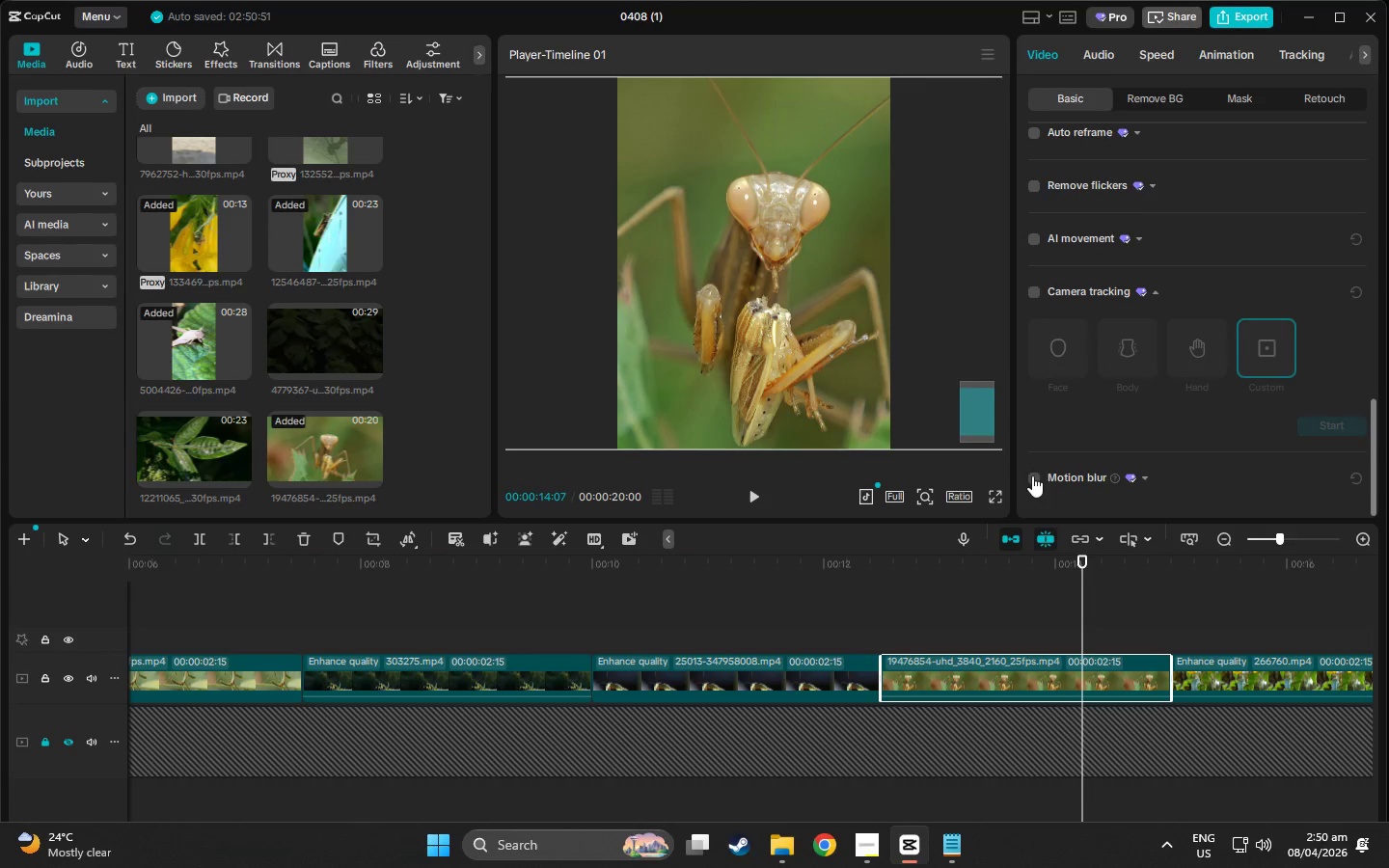 
left_click([1032, 477])
 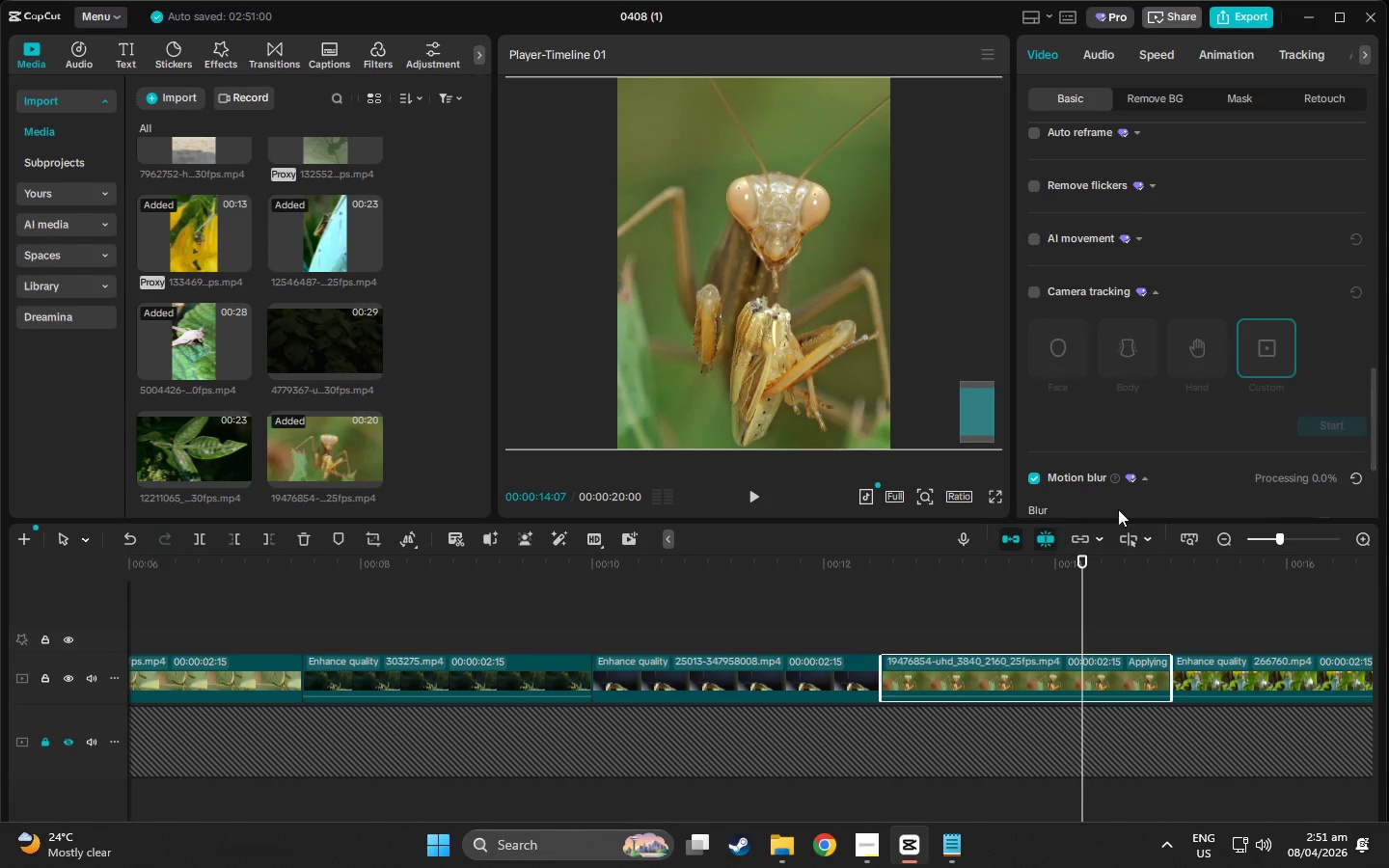 
scroll: coordinate [1033, 450], scroll_direction: down, amount: 94.0
 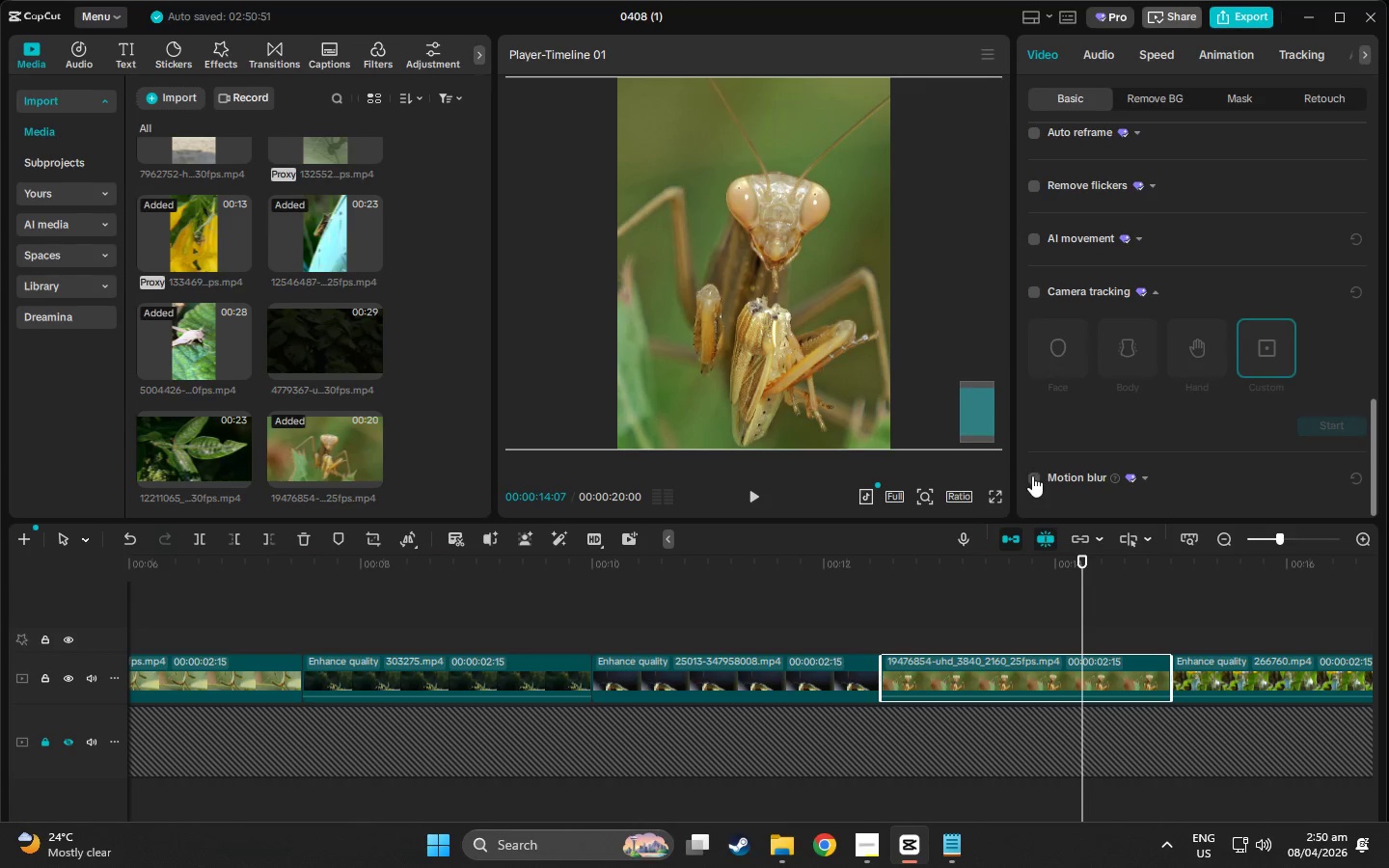 
scroll: coordinate [1070, 381], scroll_direction: up, amount: 60.0
 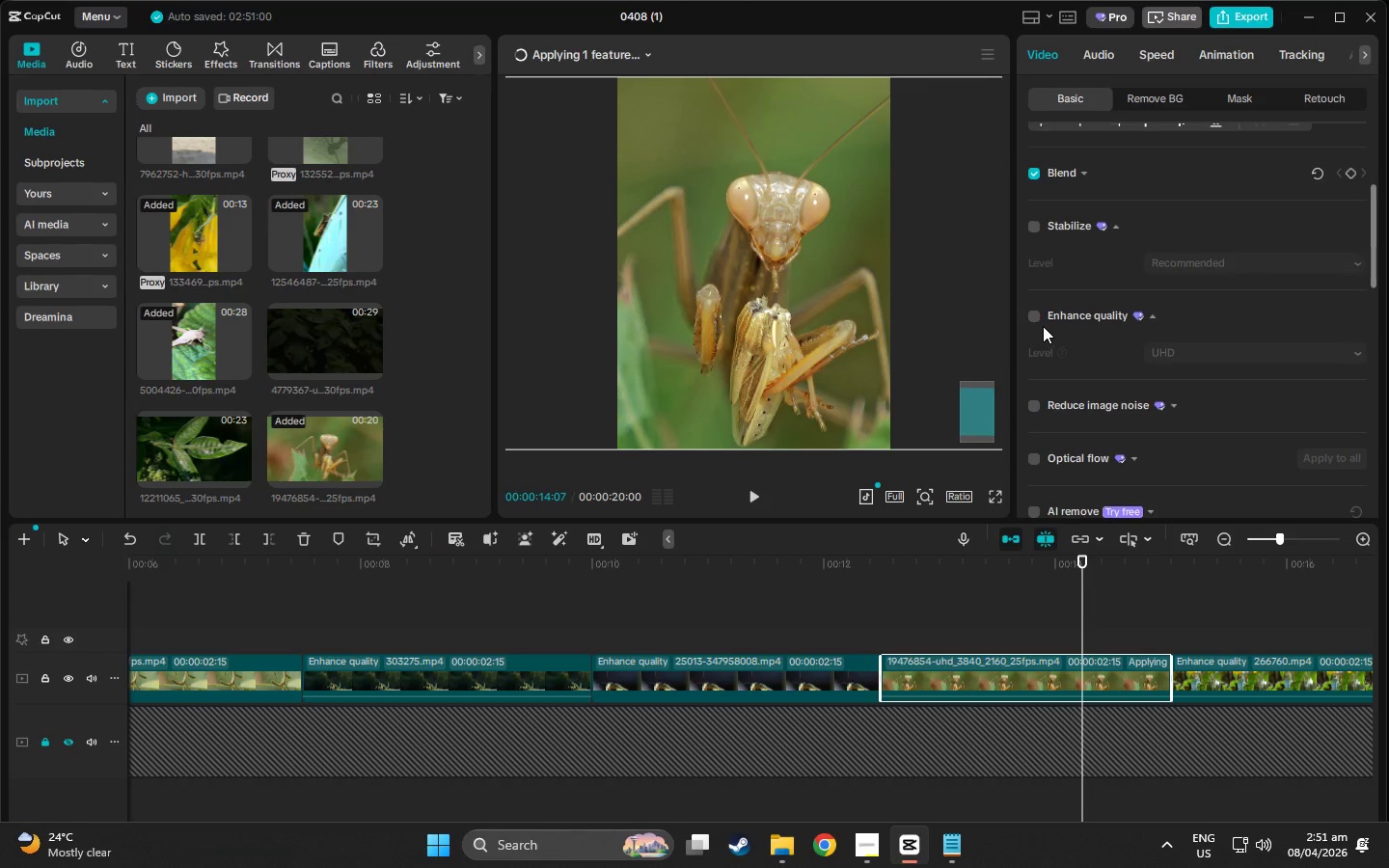 
left_click([1035, 312])
 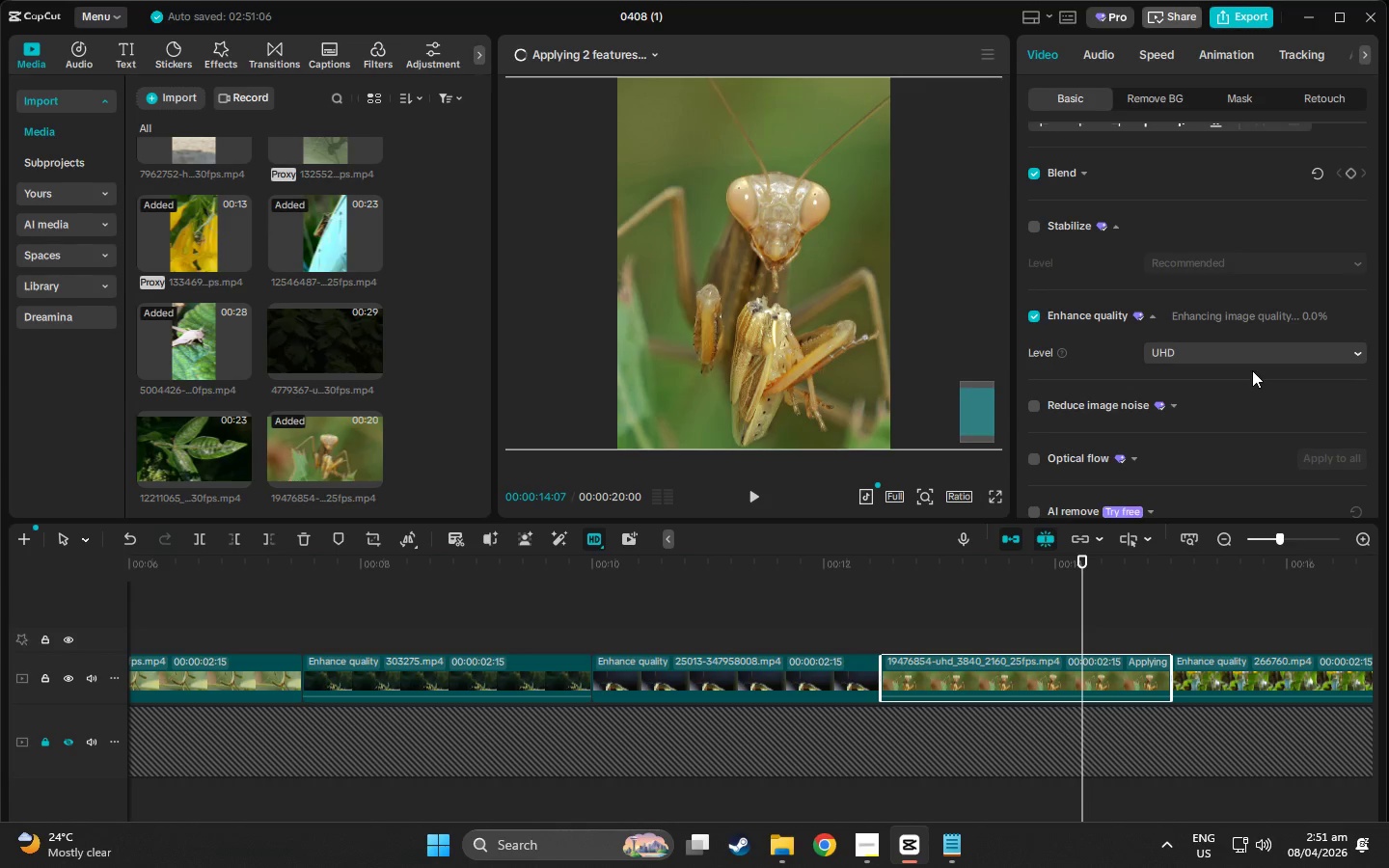 
scroll: coordinate [1144, 375], scroll_direction: down, amount: 6.0
 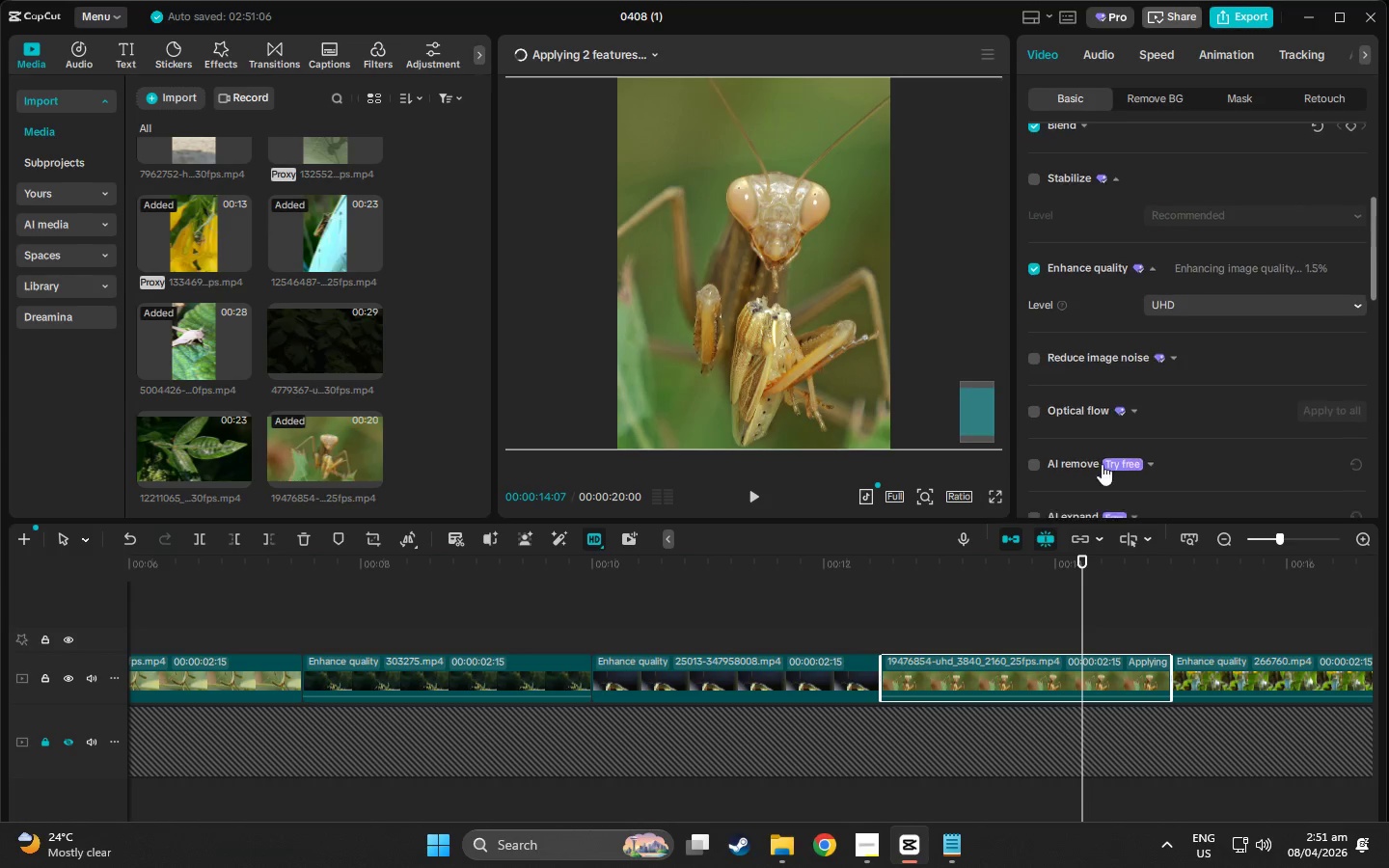 
mouse_move([1095, 471])
 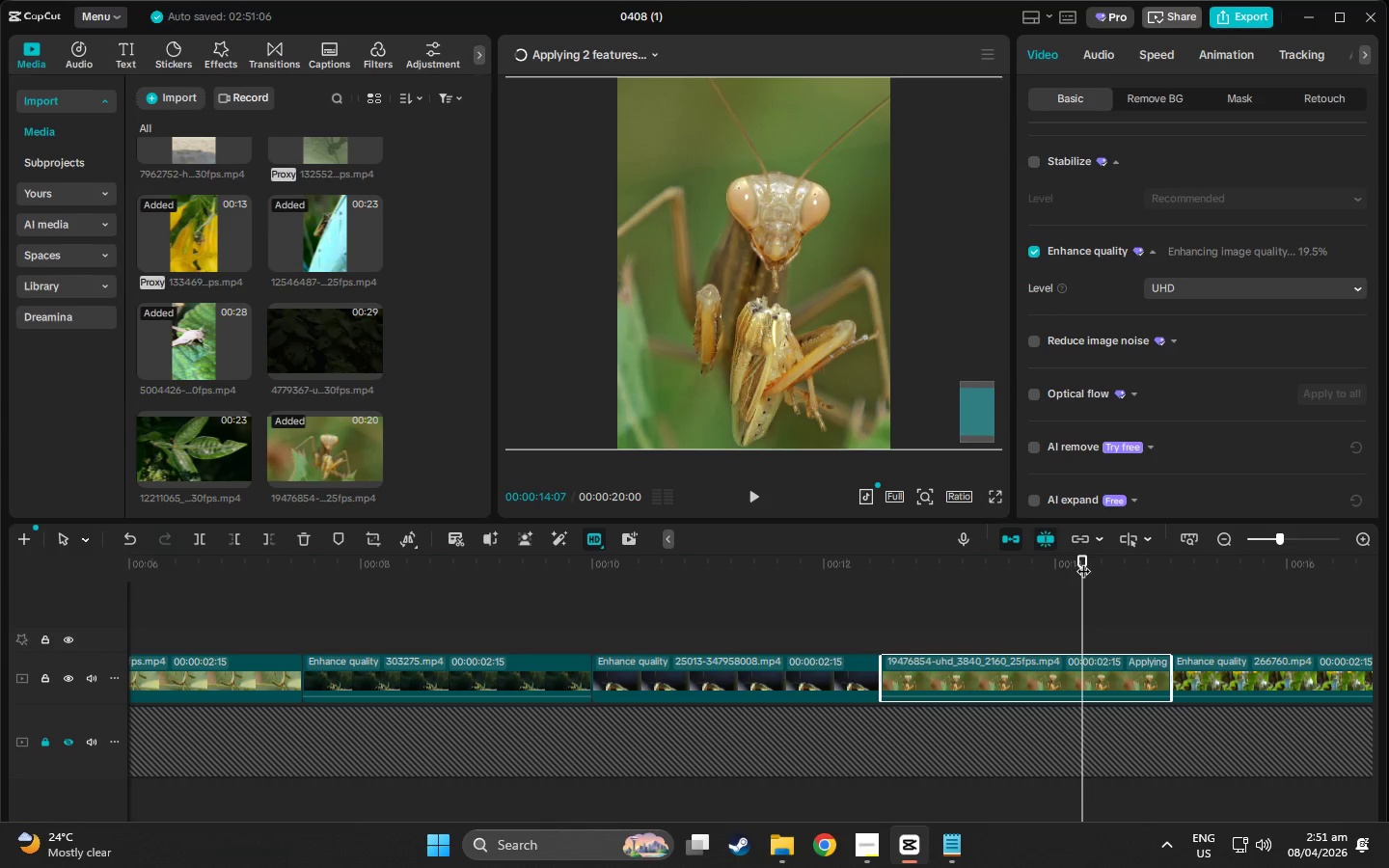 
left_click_drag(start_coordinate=[1083, 561], to_coordinate=[988, 589])
 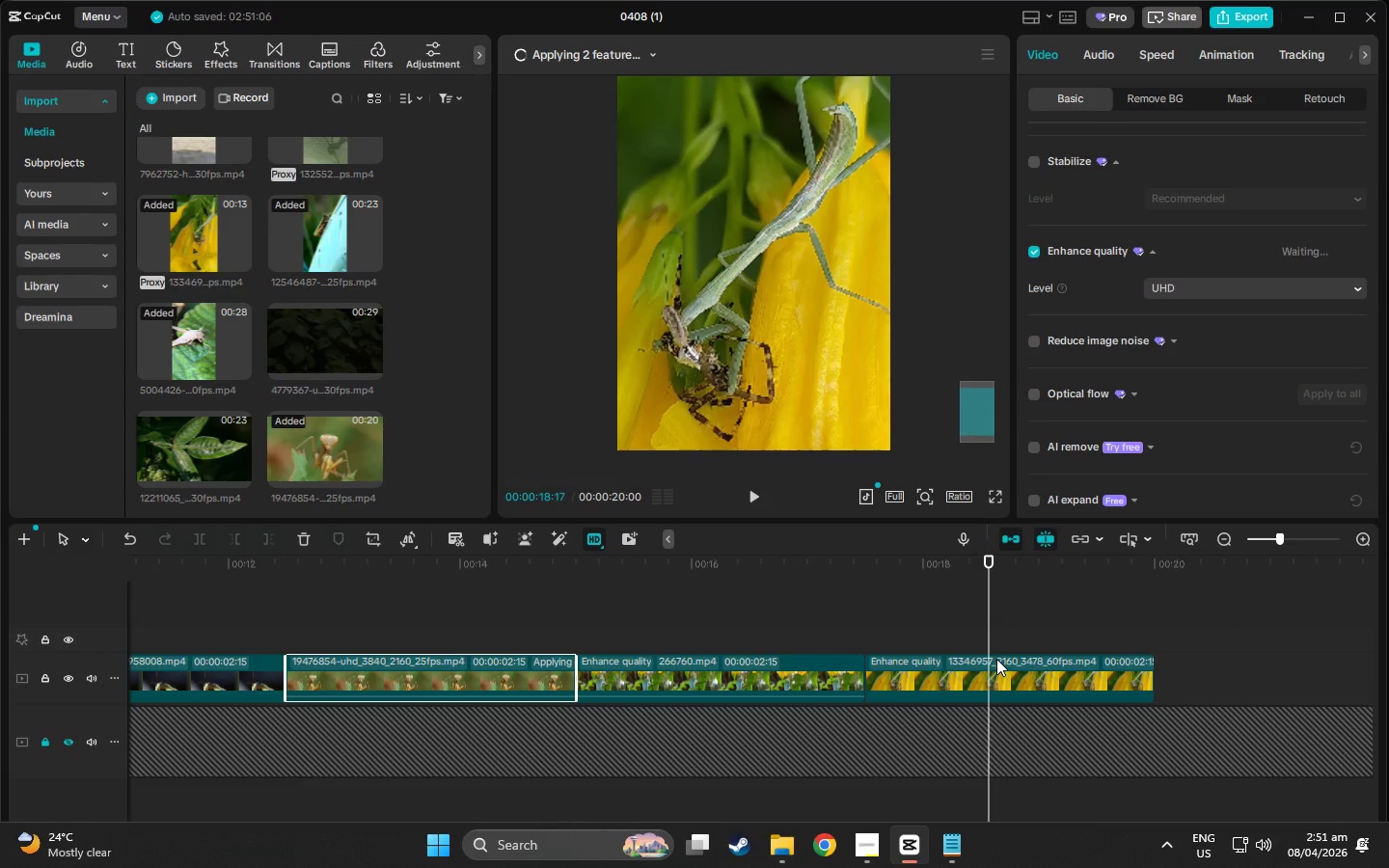 
left_click_drag(start_coordinate=[996, 659], to_coordinate=[422, 674])
 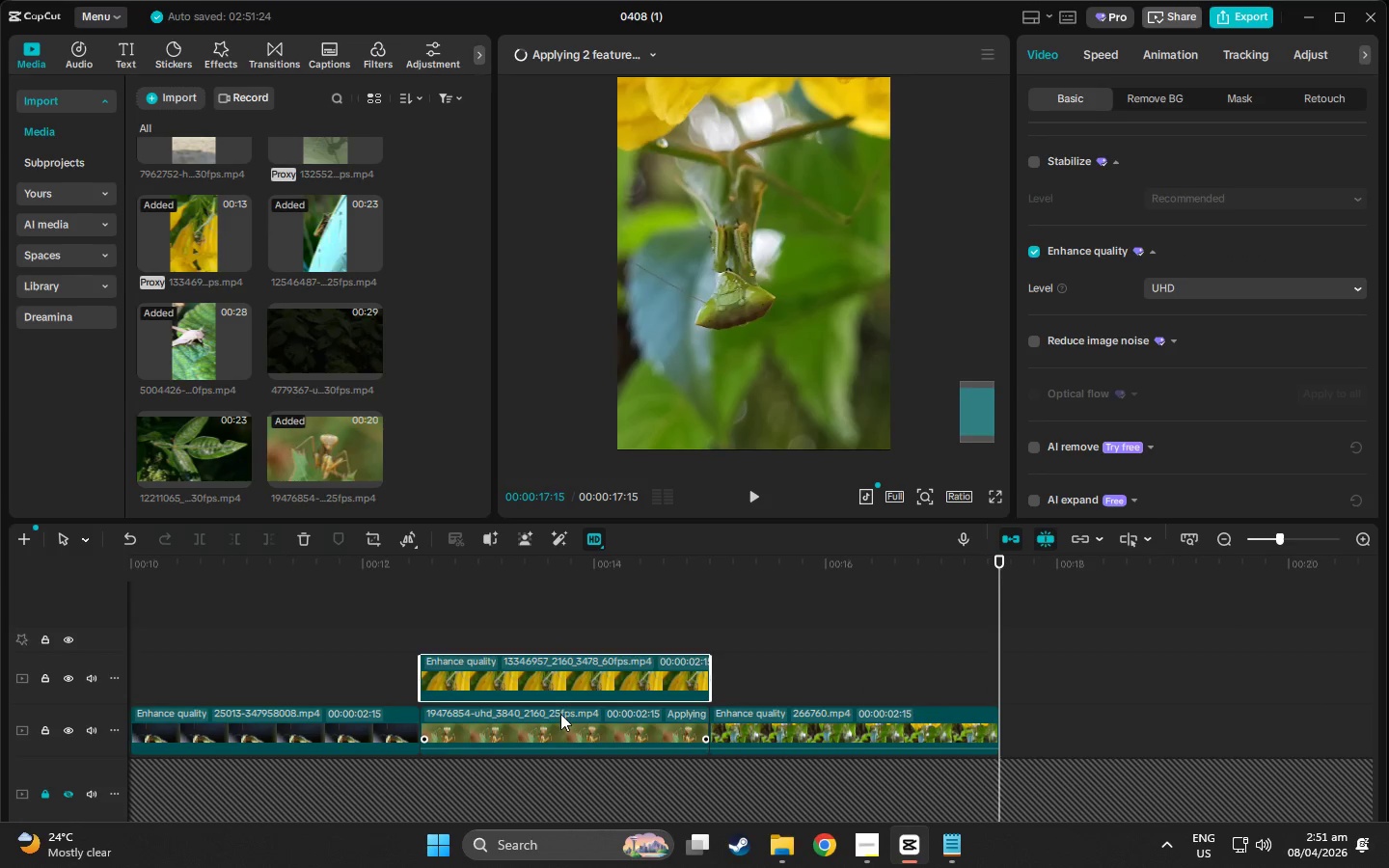 
left_click_drag(start_coordinate=[554, 716], to_coordinate=[1133, 724])
 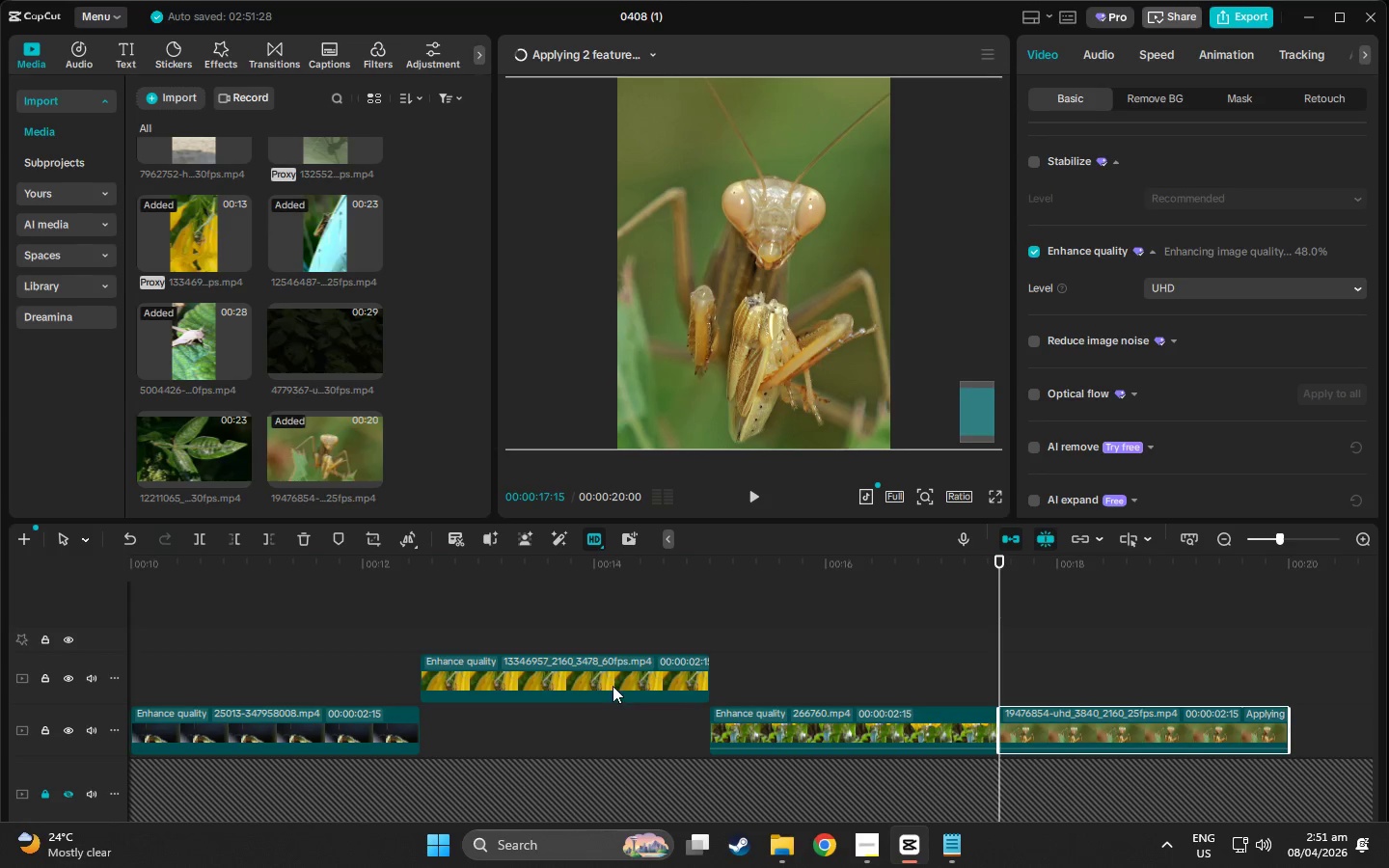 
left_click_drag(start_coordinate=[611, 671], to_coordinate=[612, 724])
 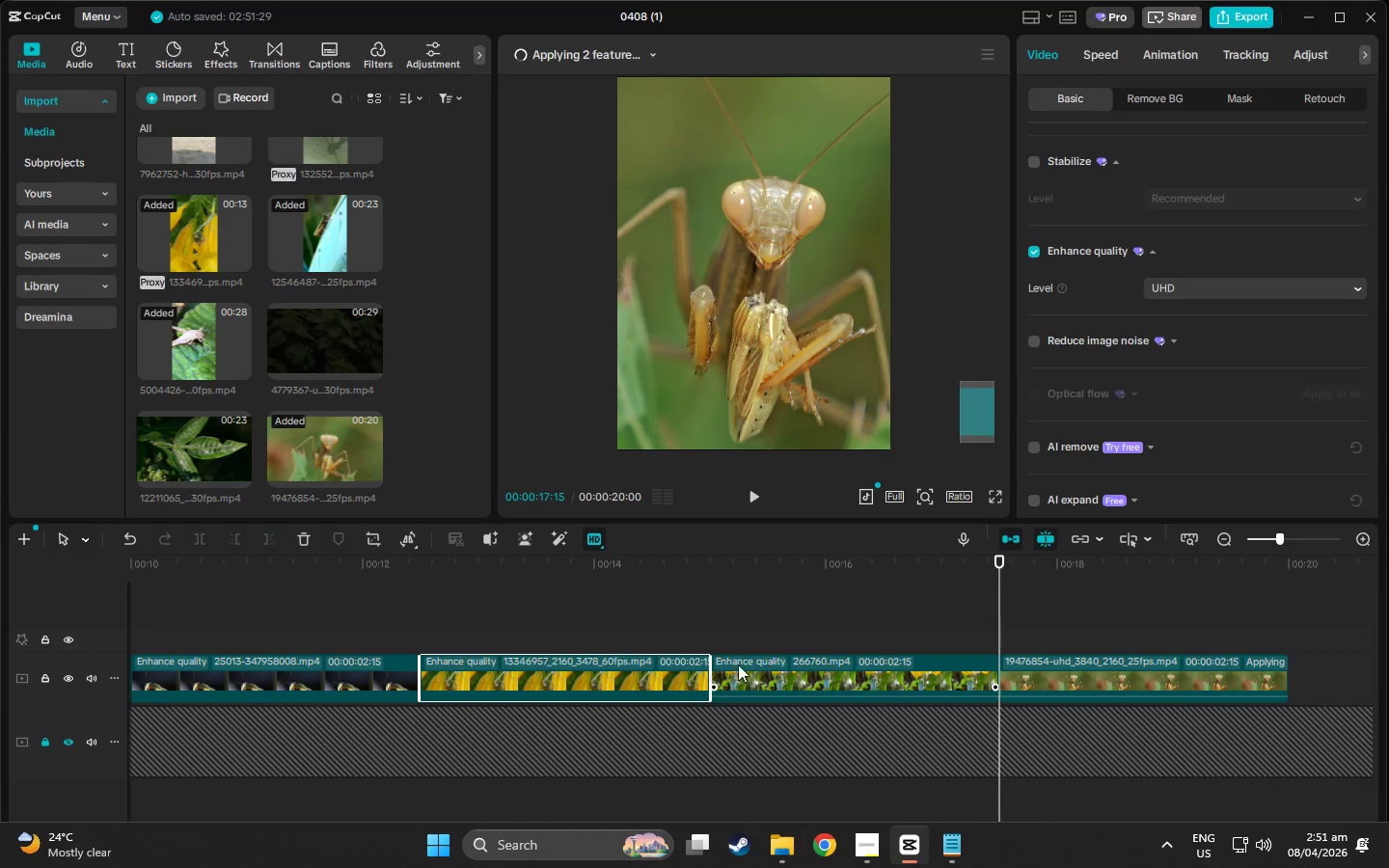 
left_click_drag(start_coordinate=[705, 576], to_coordinate=[1214, 584])
 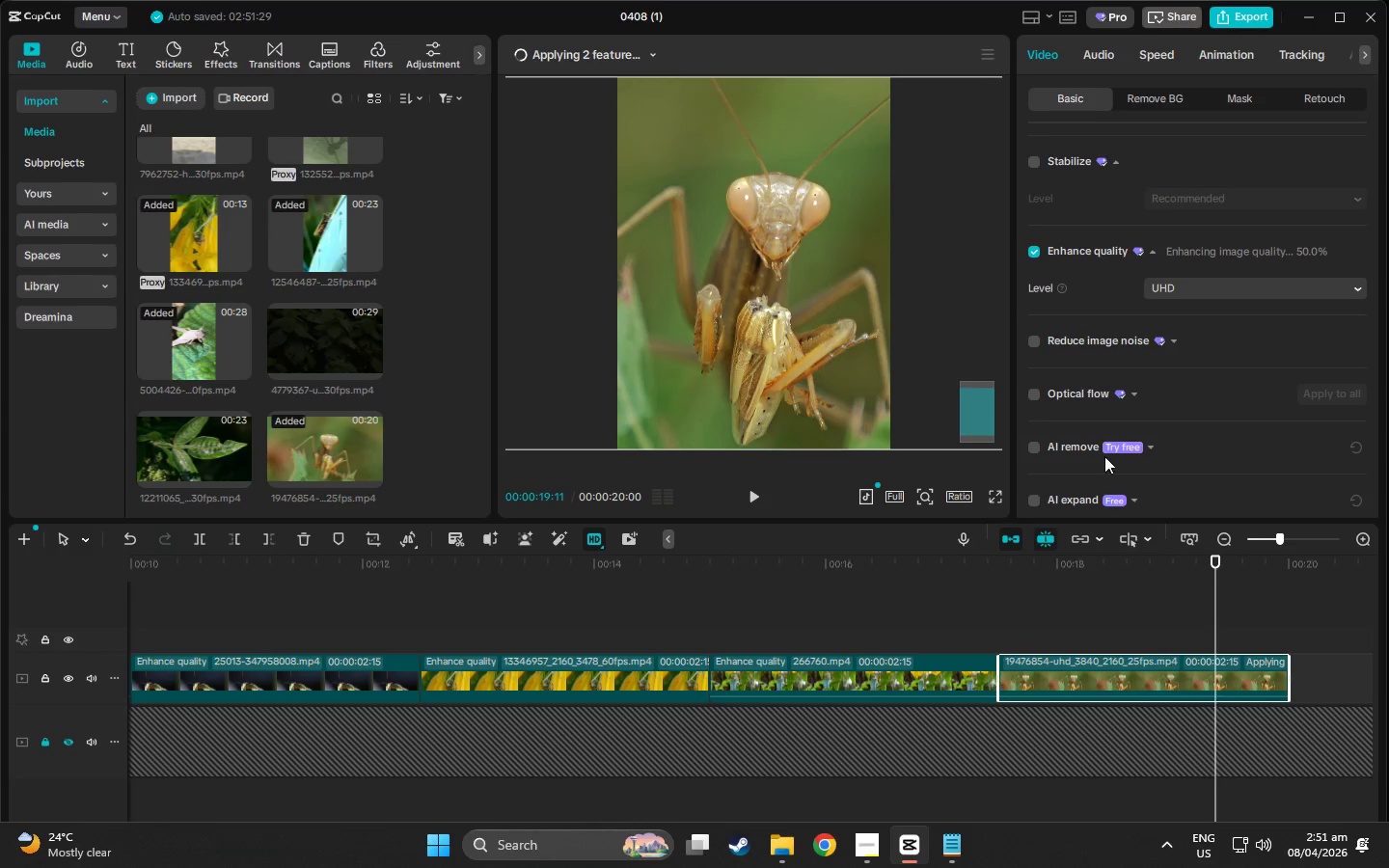 
scroll: coordinate [1128, 379], scroll_direction: down, amount: 3.0
 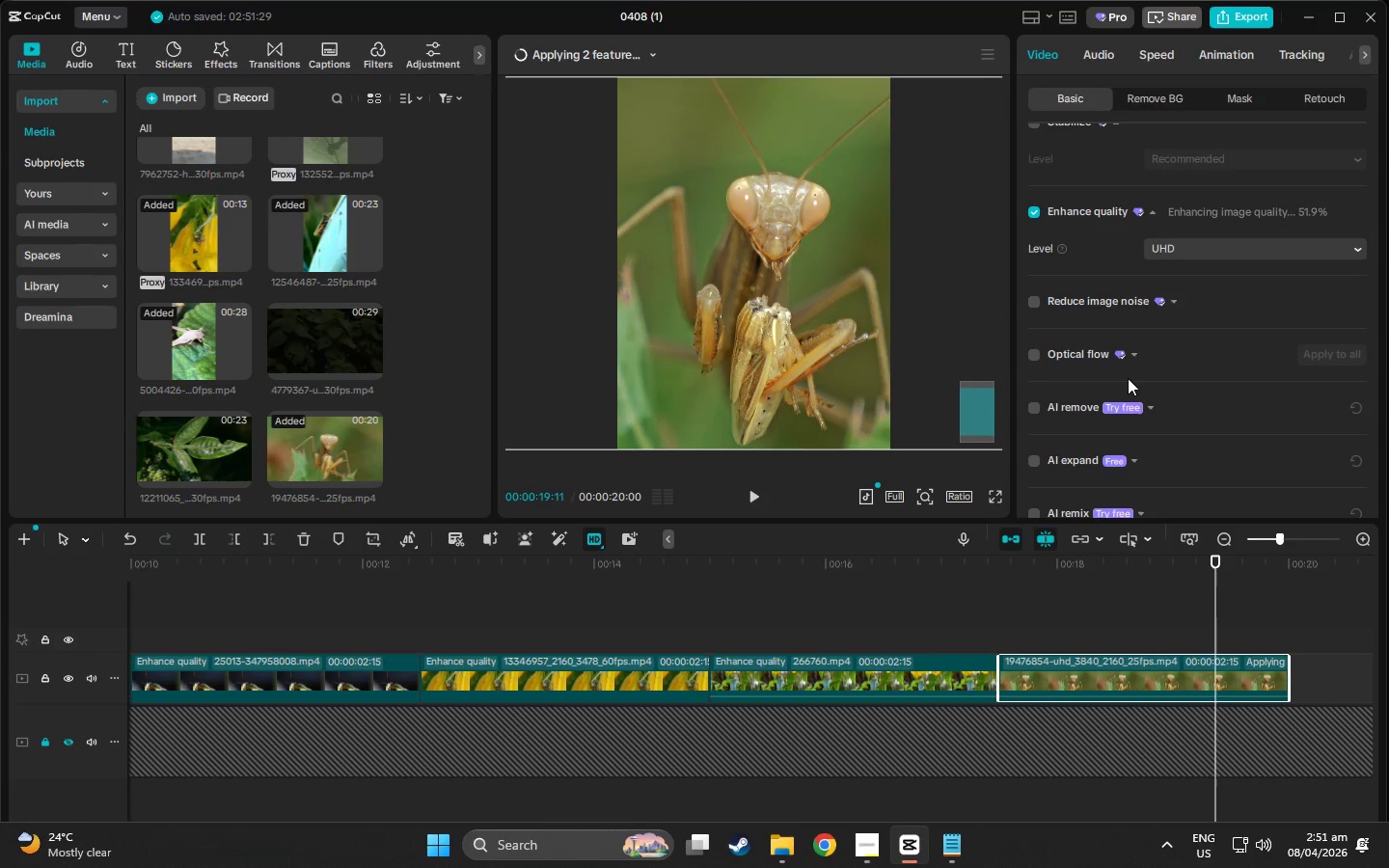 
wait(6.02)
 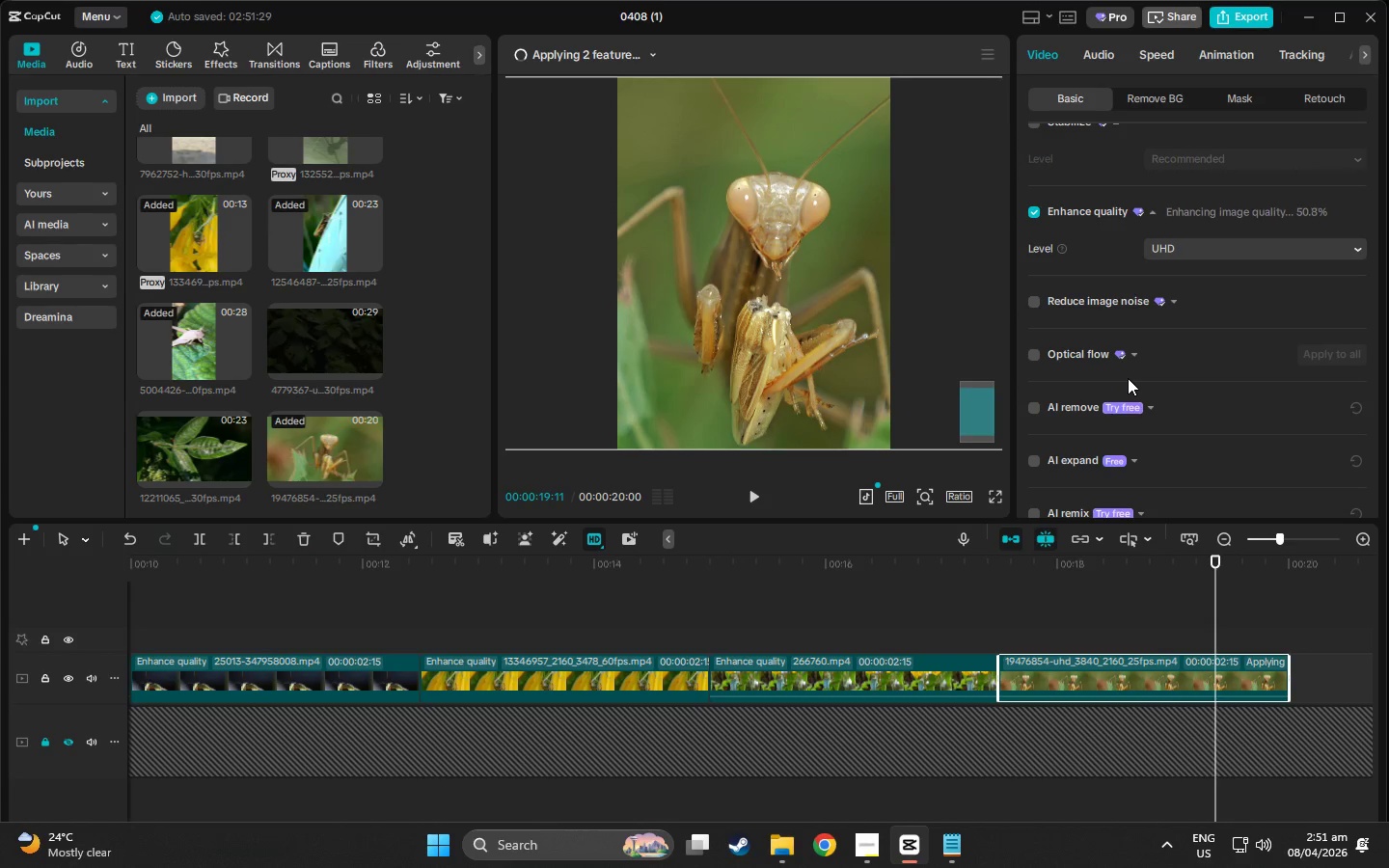 
left_click([858, 558])
 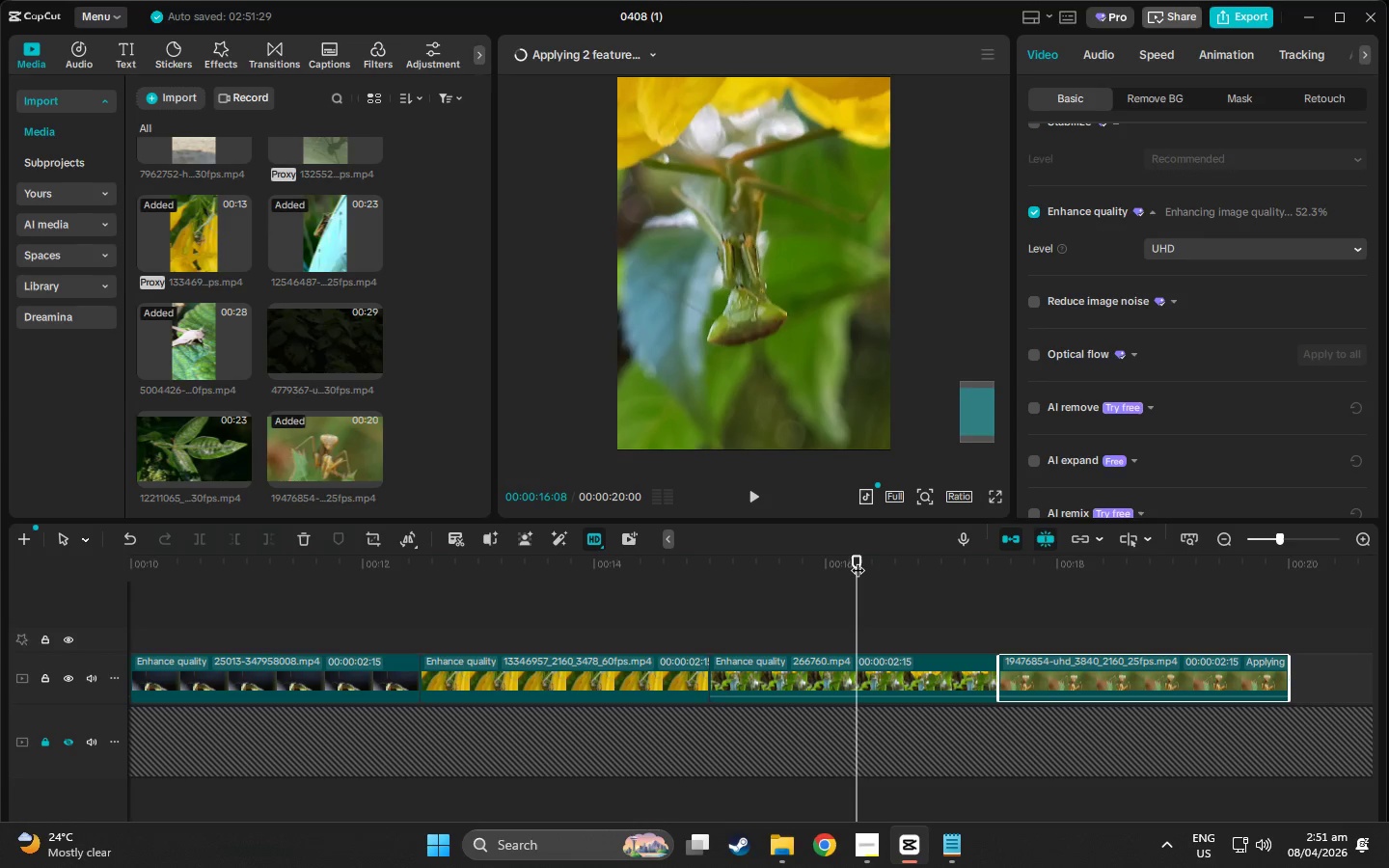 
left_click_drag(start_coordinate=[858, 560], to_coordinate=[857, 667])
 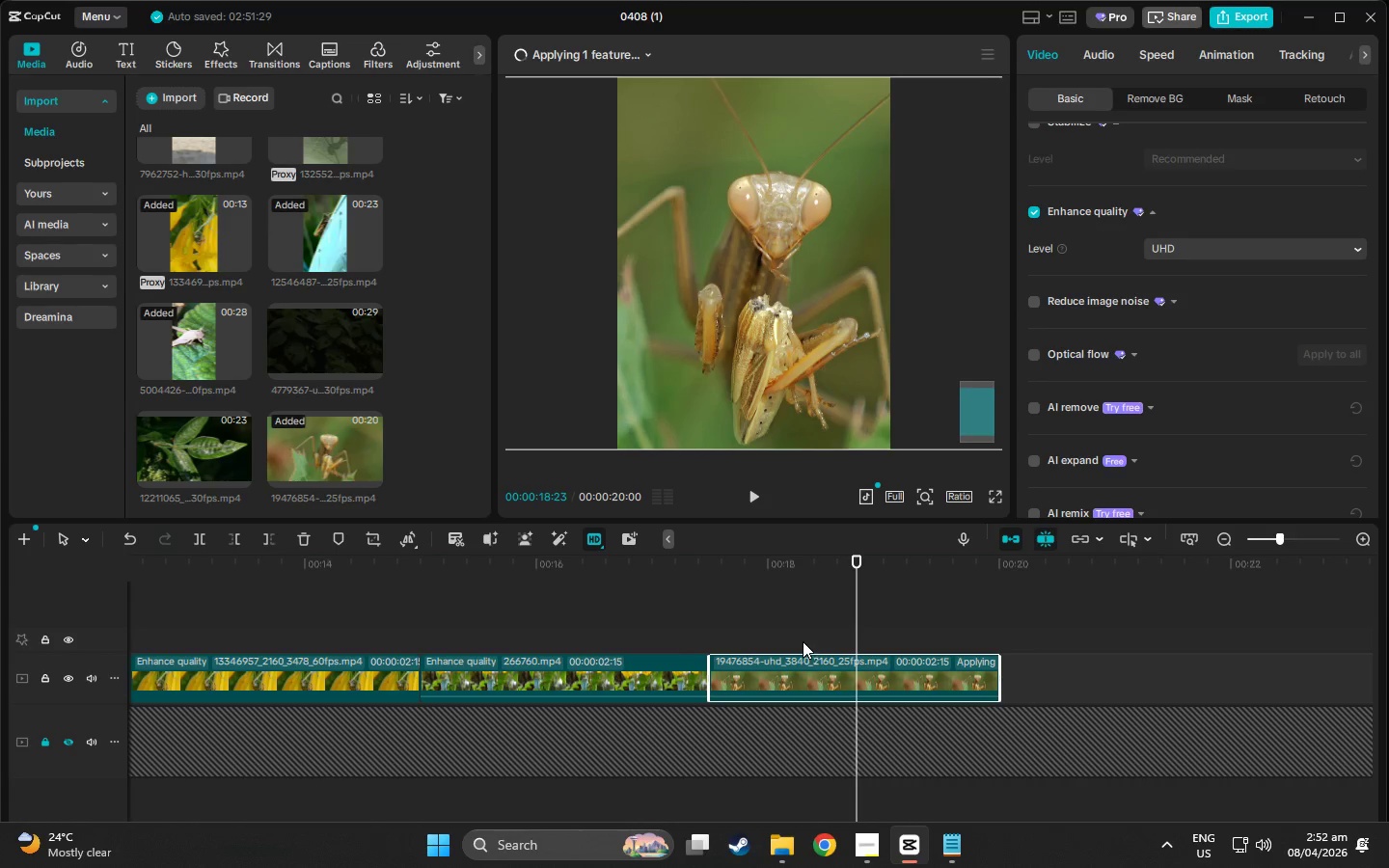 
scroll: coordinate [811, 613], scroll_direction: down, amount: 5.0
 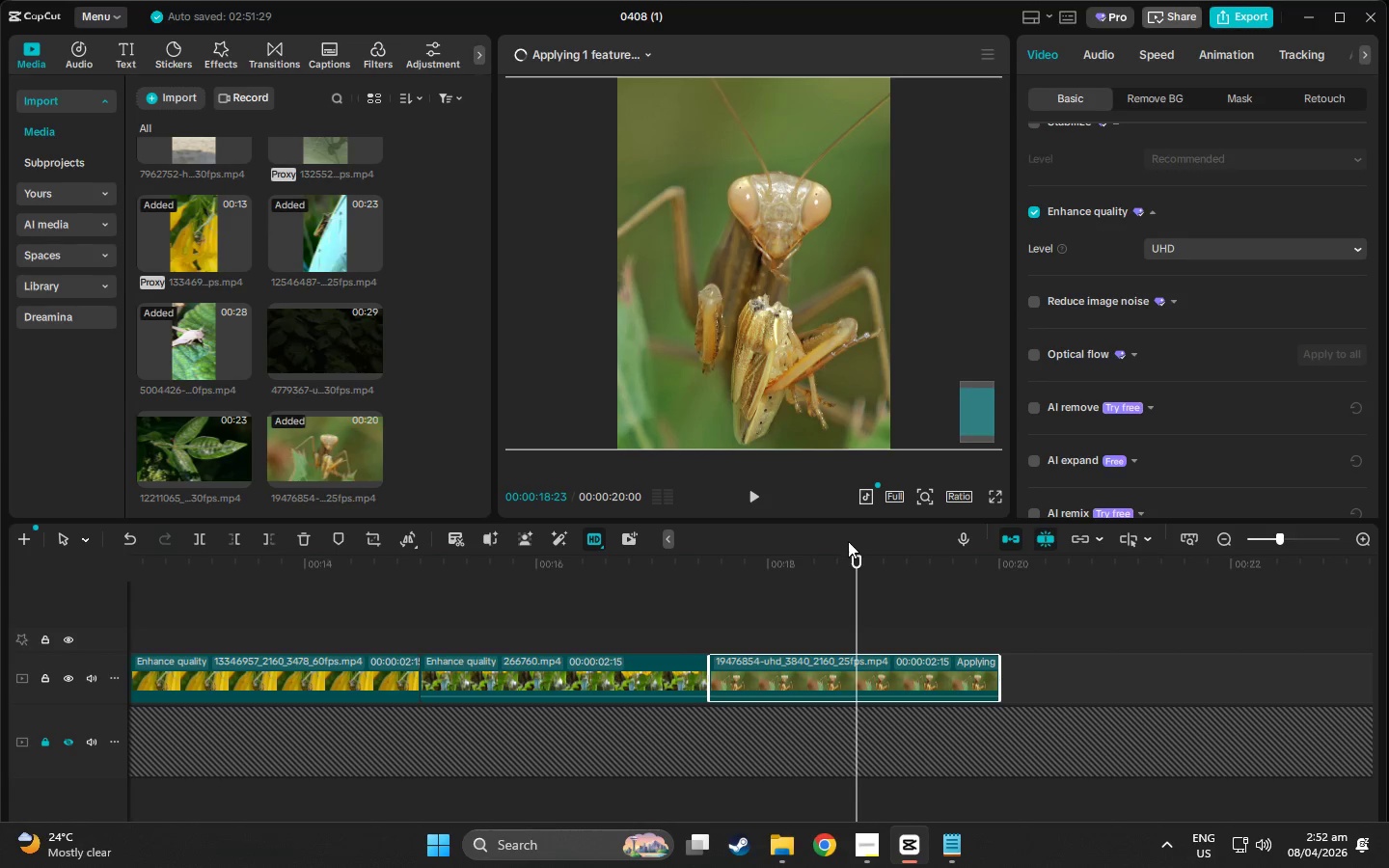 
left_click_drag(start_coordinate=[861, 573], to_coordinate=[856, 589])
 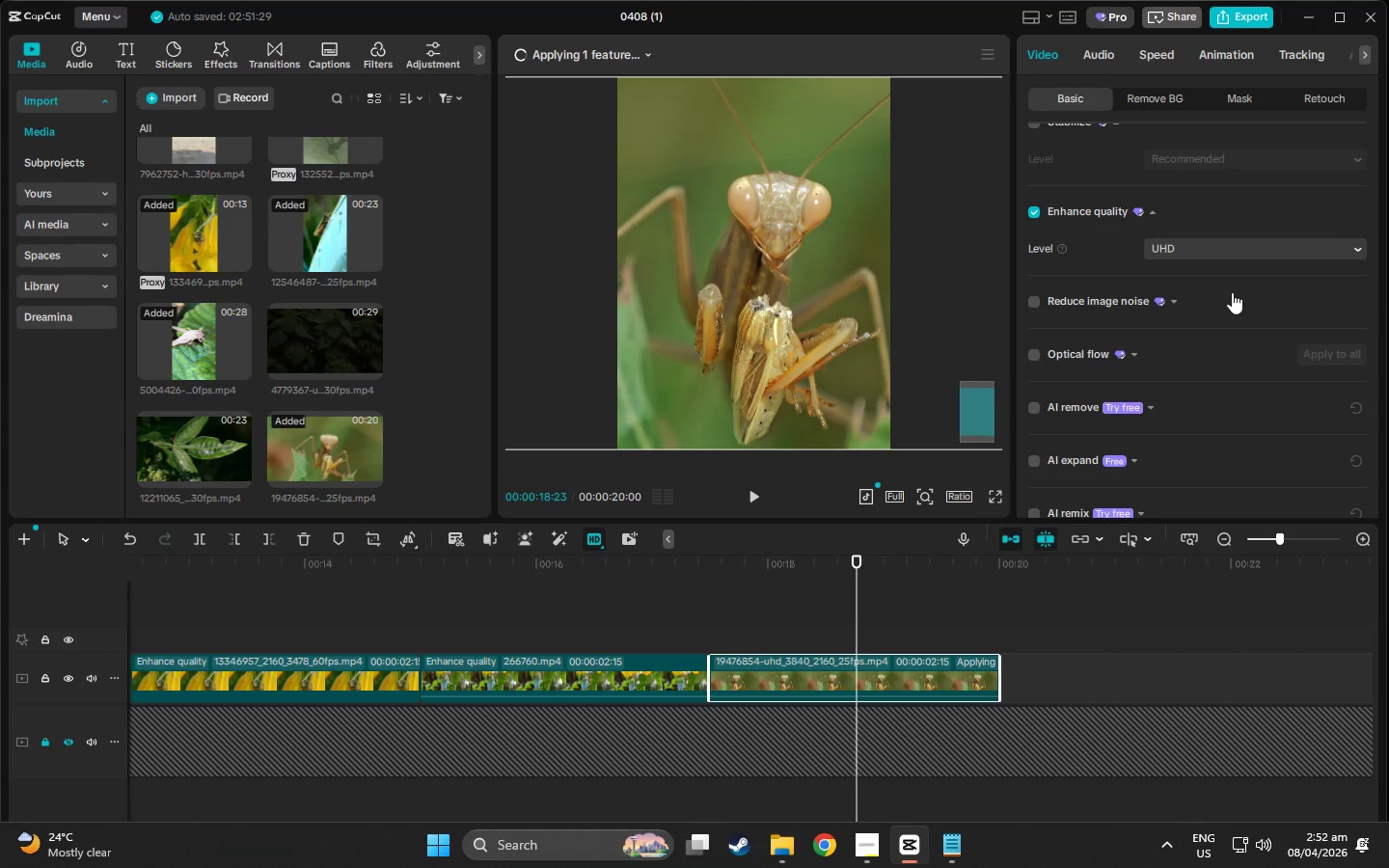 
scroll: coordinate [1203, 334], scroll_direction: none, amount: 0.0
 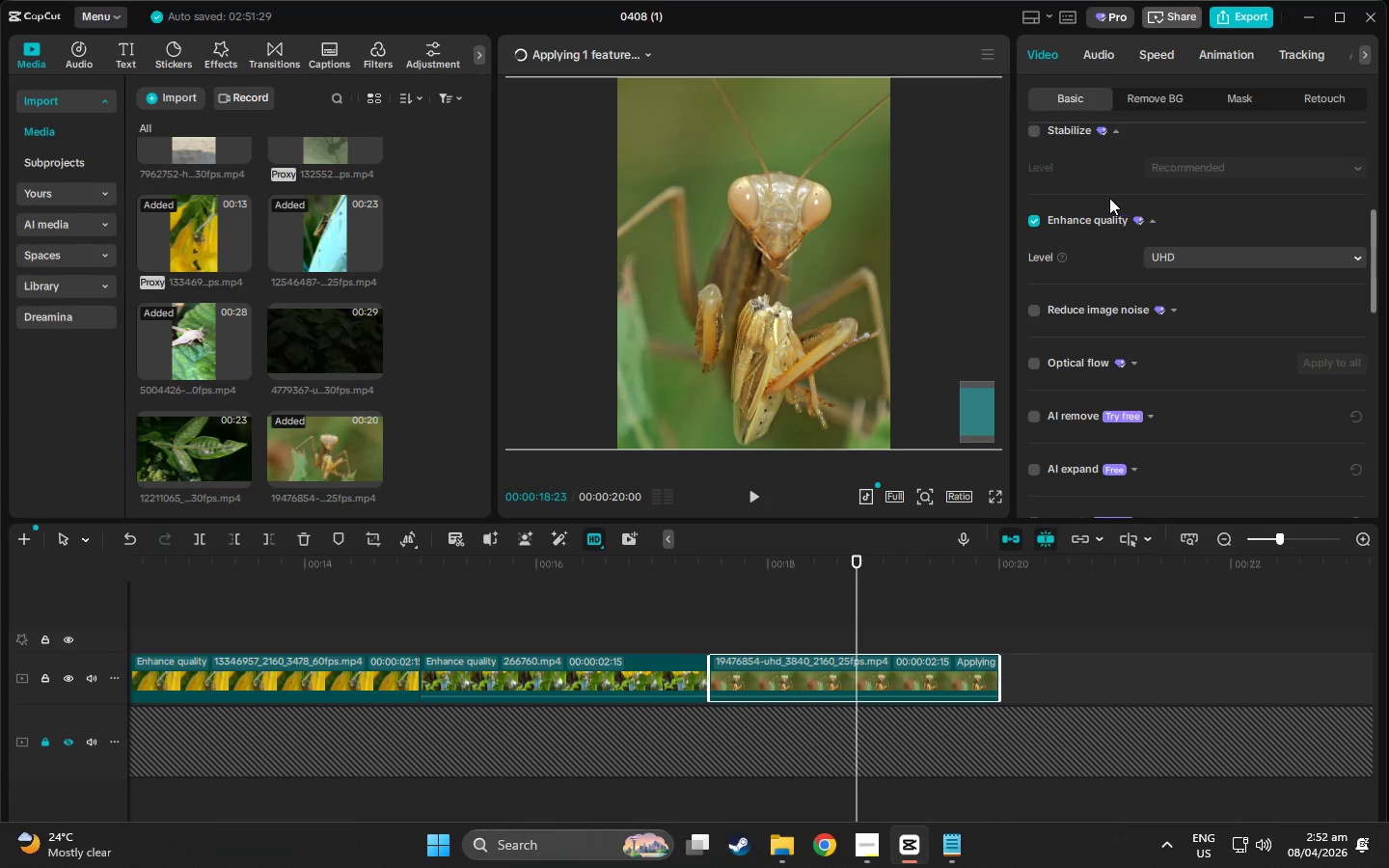 
scroll: coordinate [1046, 416], scroll_direction: up, amount: 2.0
 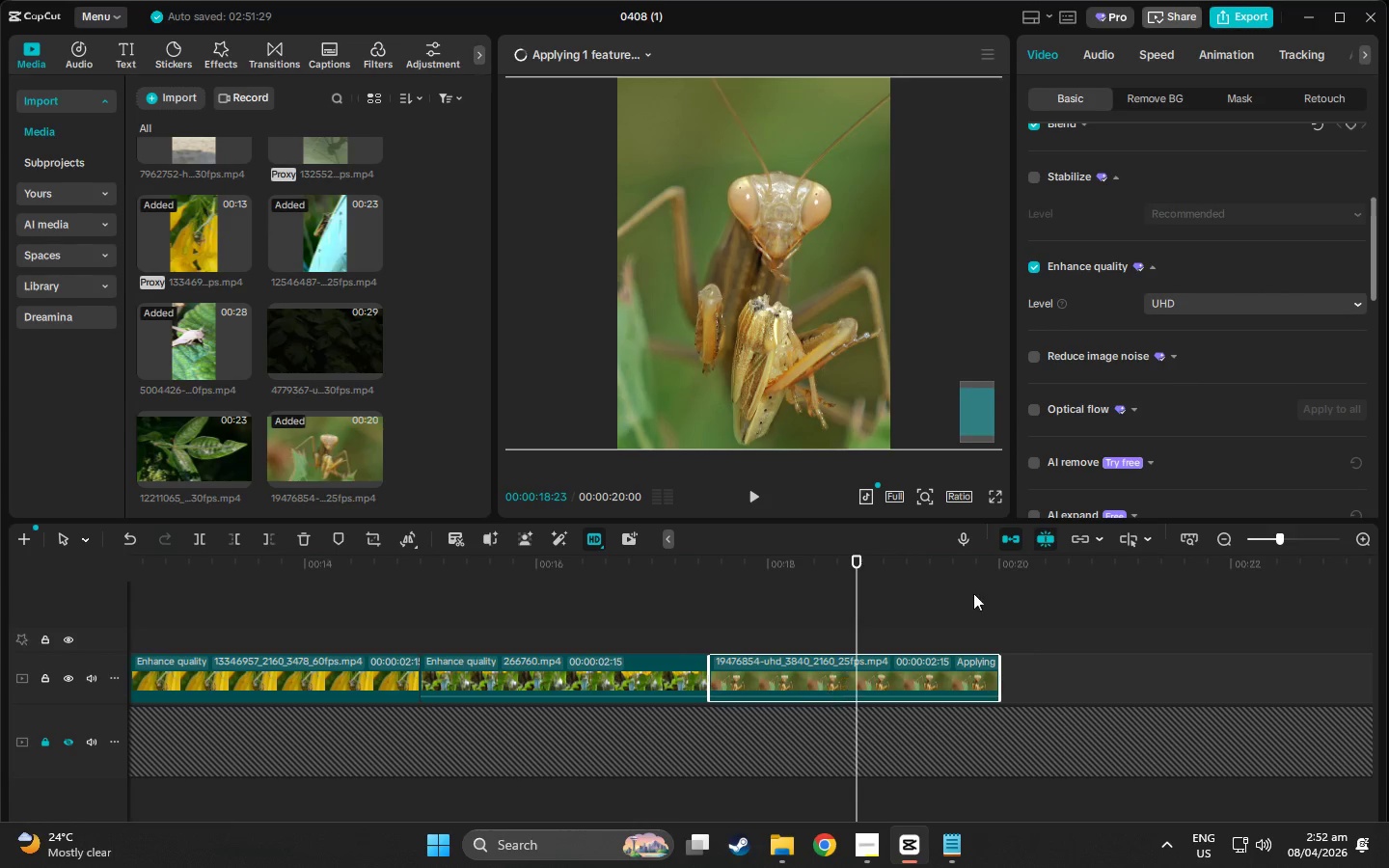 
scroll: coordinate [1077, 422], scroll_direction: down, amount: 66.0